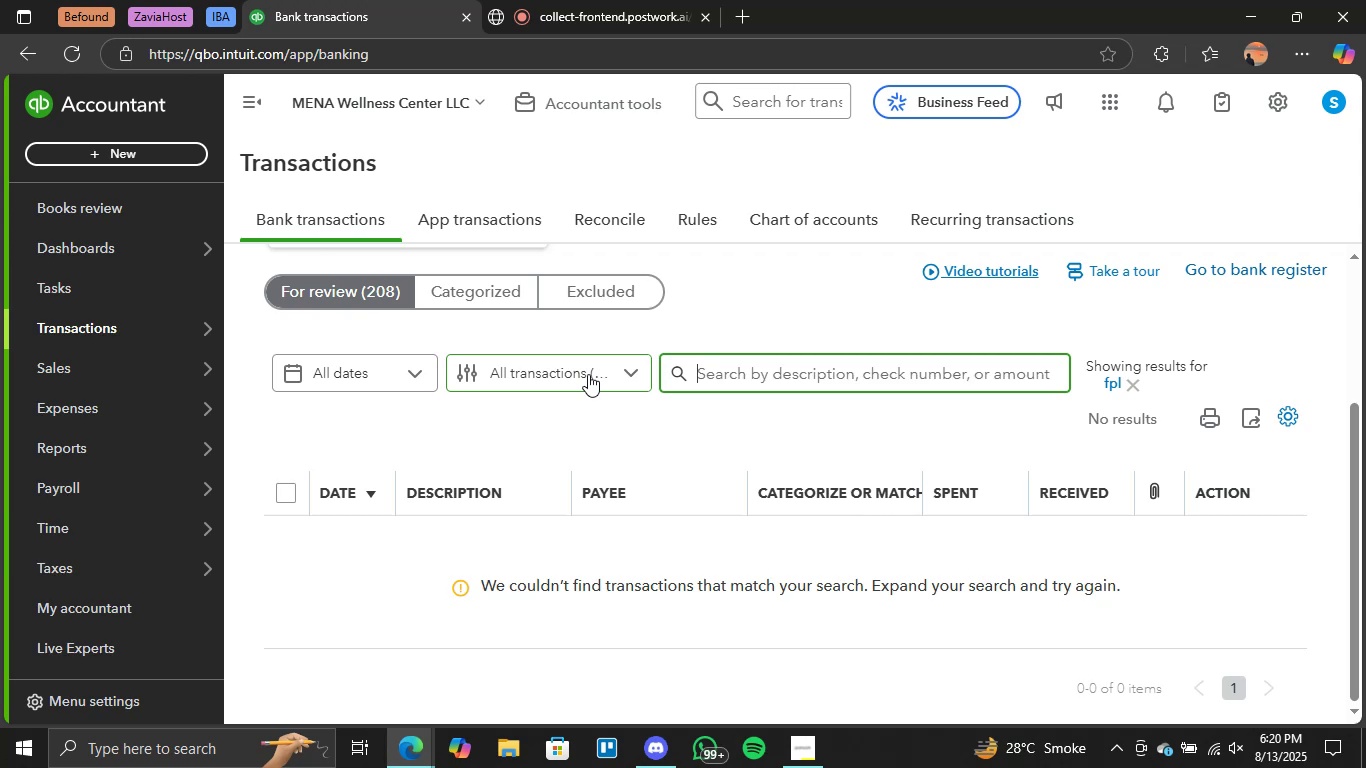 
left_click([359, 299])
 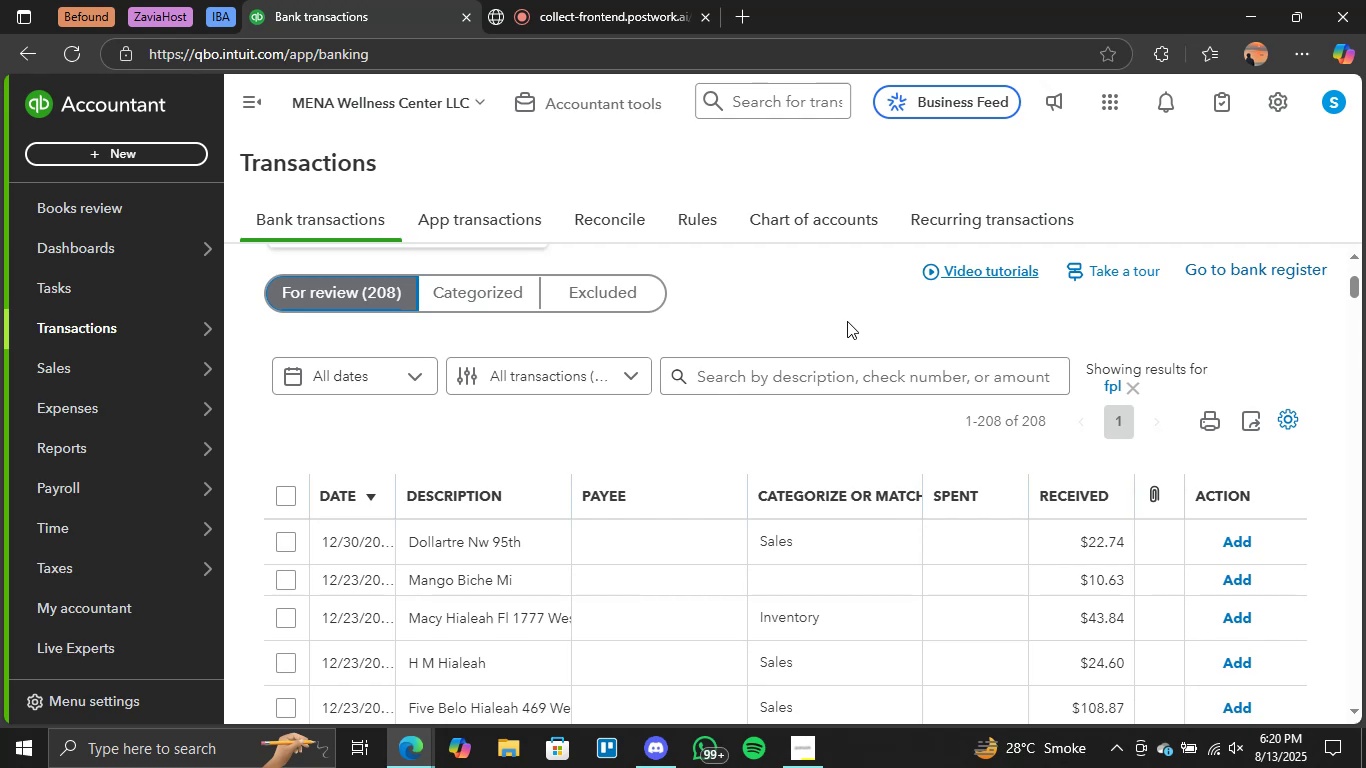 
wait(7.94)
 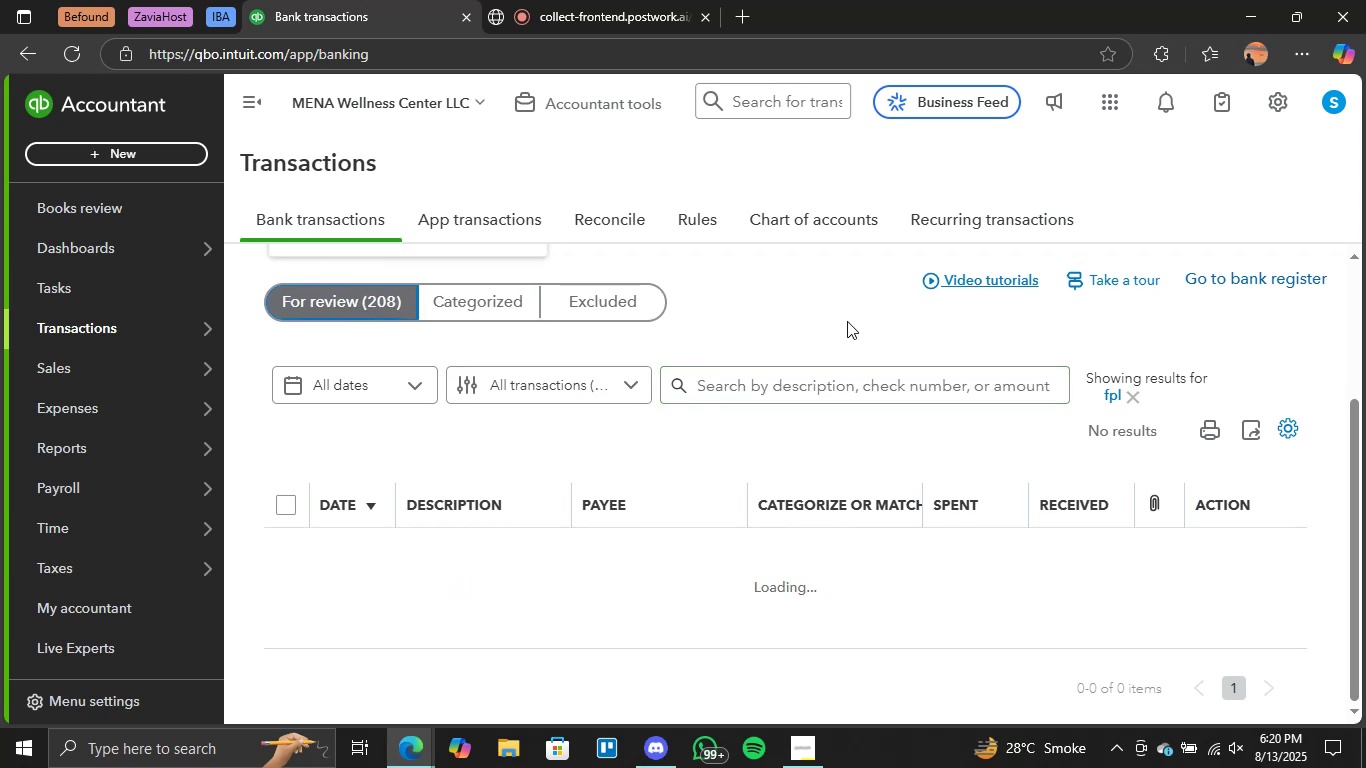 
scroll: coordinate [569, 545], scroll_direction: down, amount: 18.0
 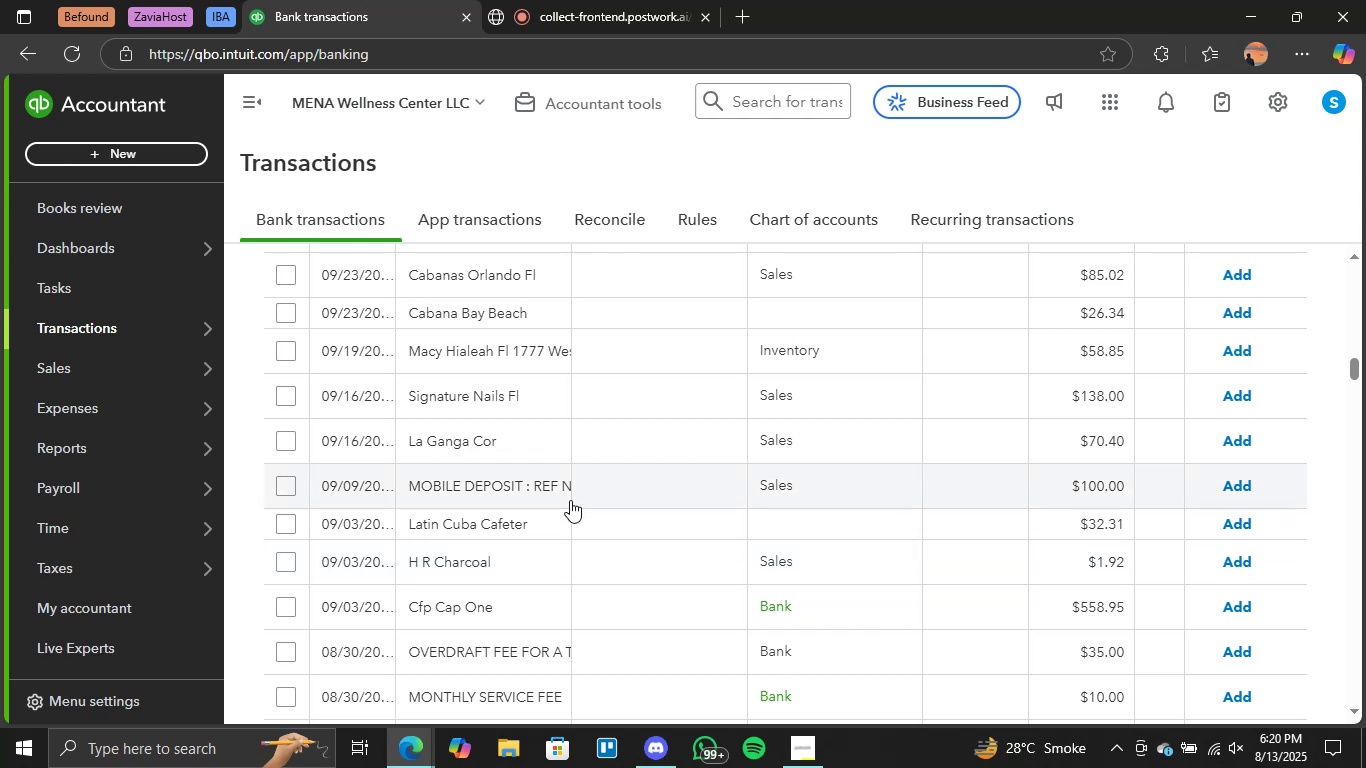 
scroll: coordinate [561, 566], scroll_direction: down, amount: 1.0
 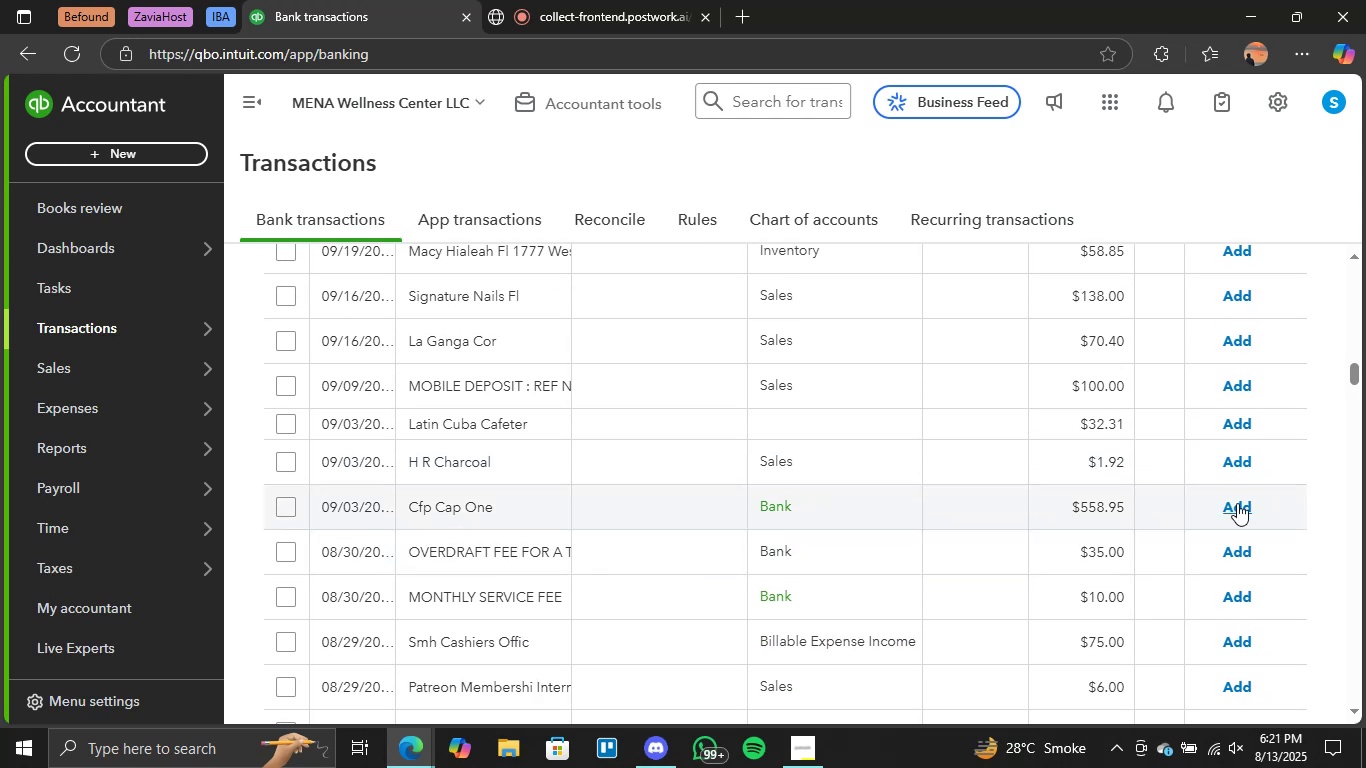 
left_click([1237, 503])
 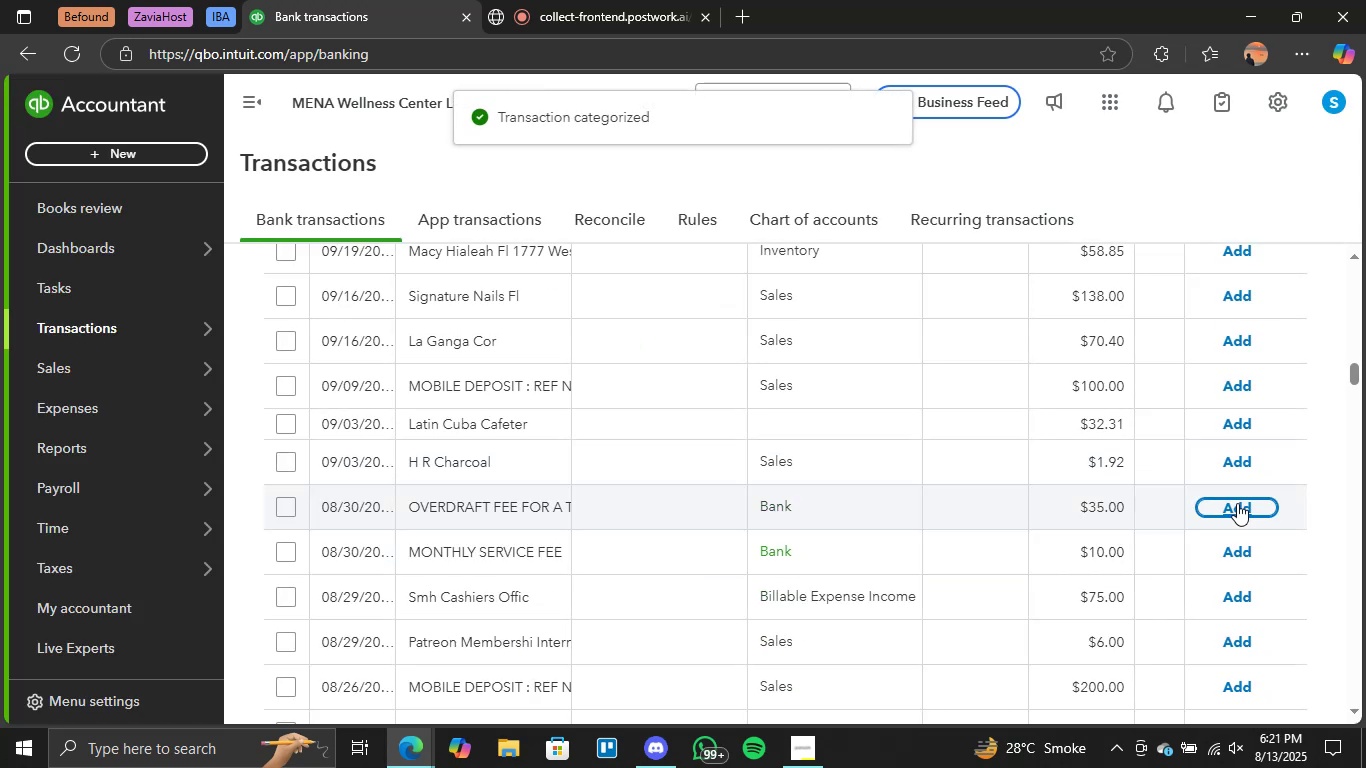 
scroll: coordinate [660, 529], scroll_direction: down, amount: 1.0
 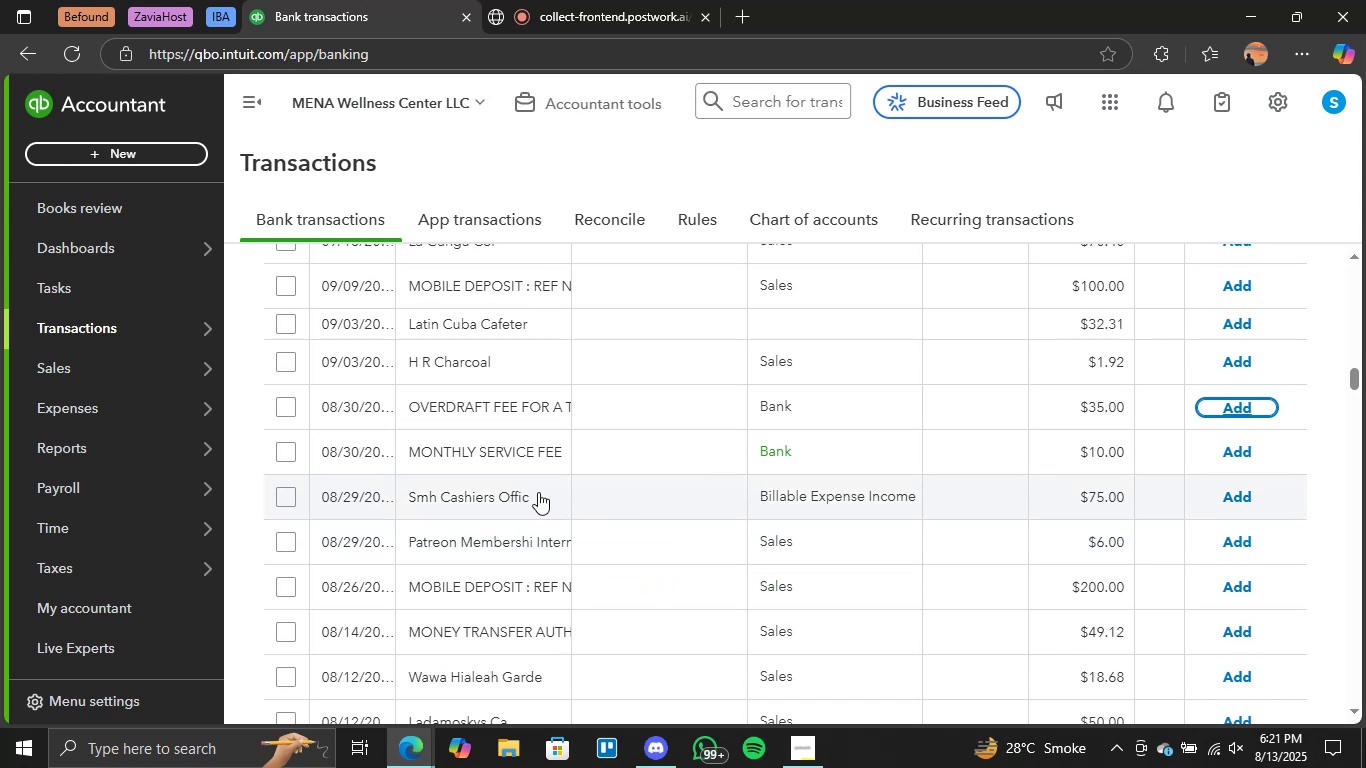 
wait(5.29)
 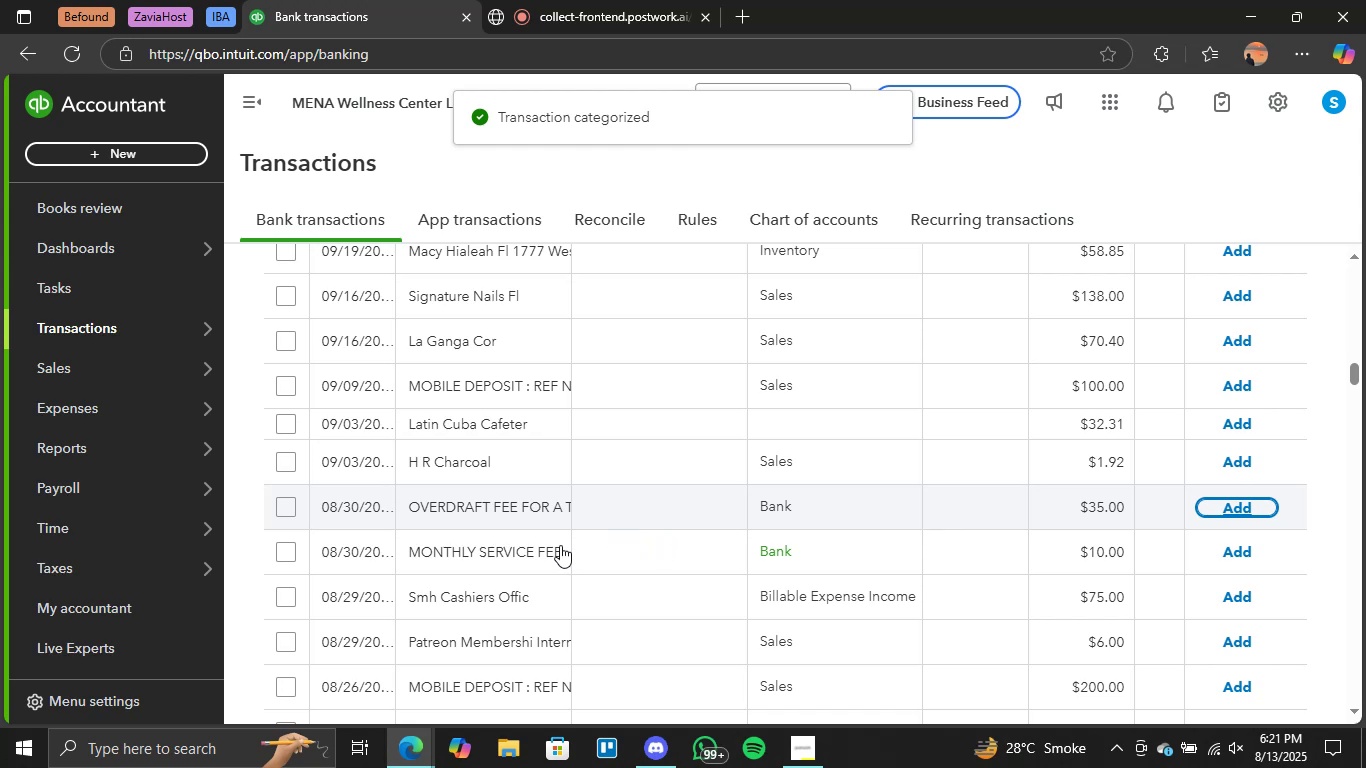 
left_click([1235, 451])
 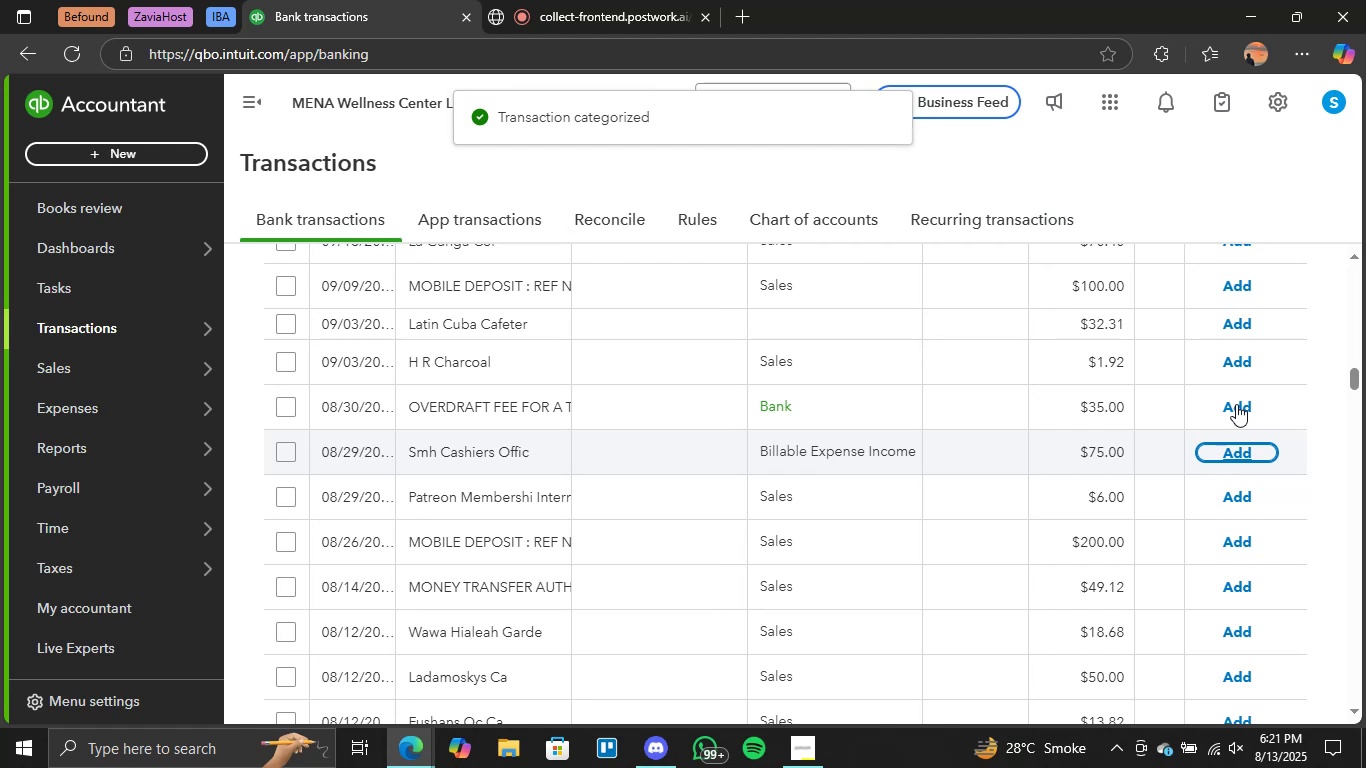 
wait(10.53)
 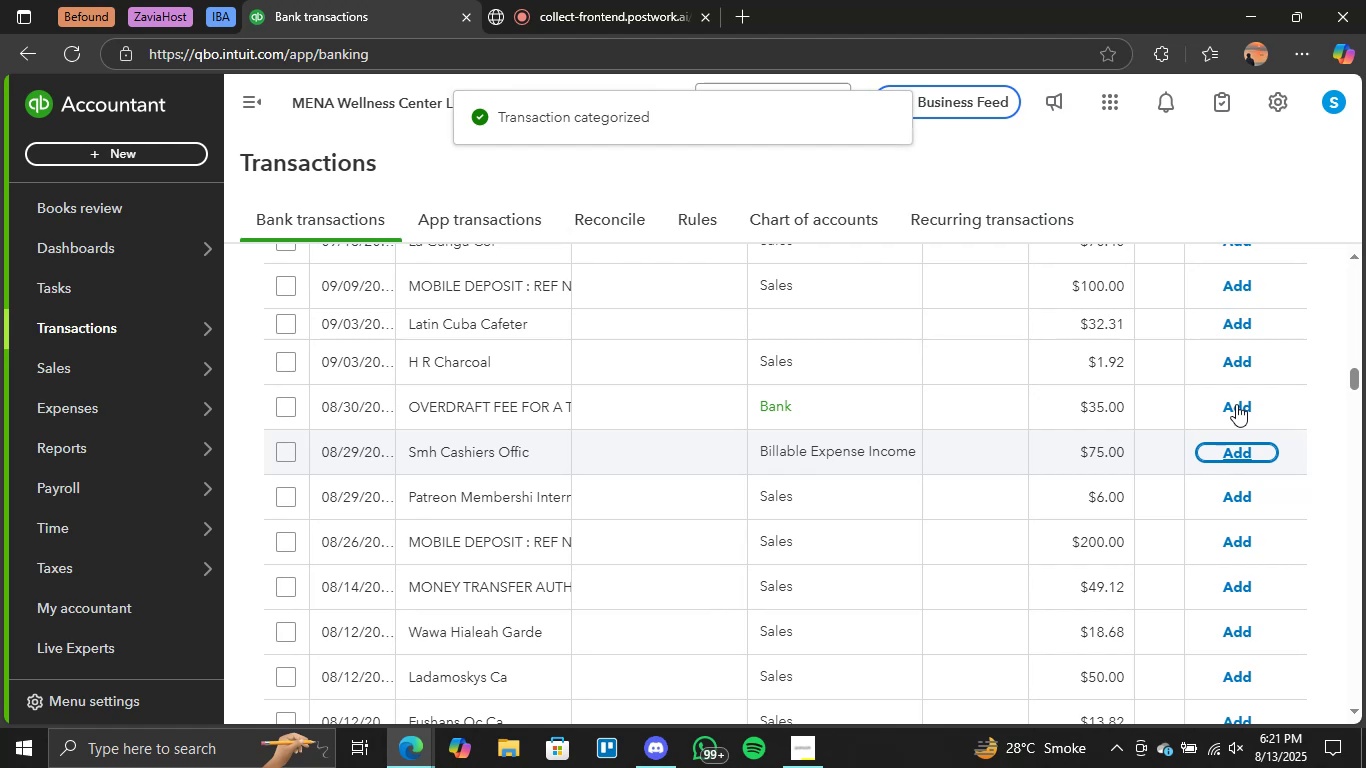 
left_click([1236, 404])
 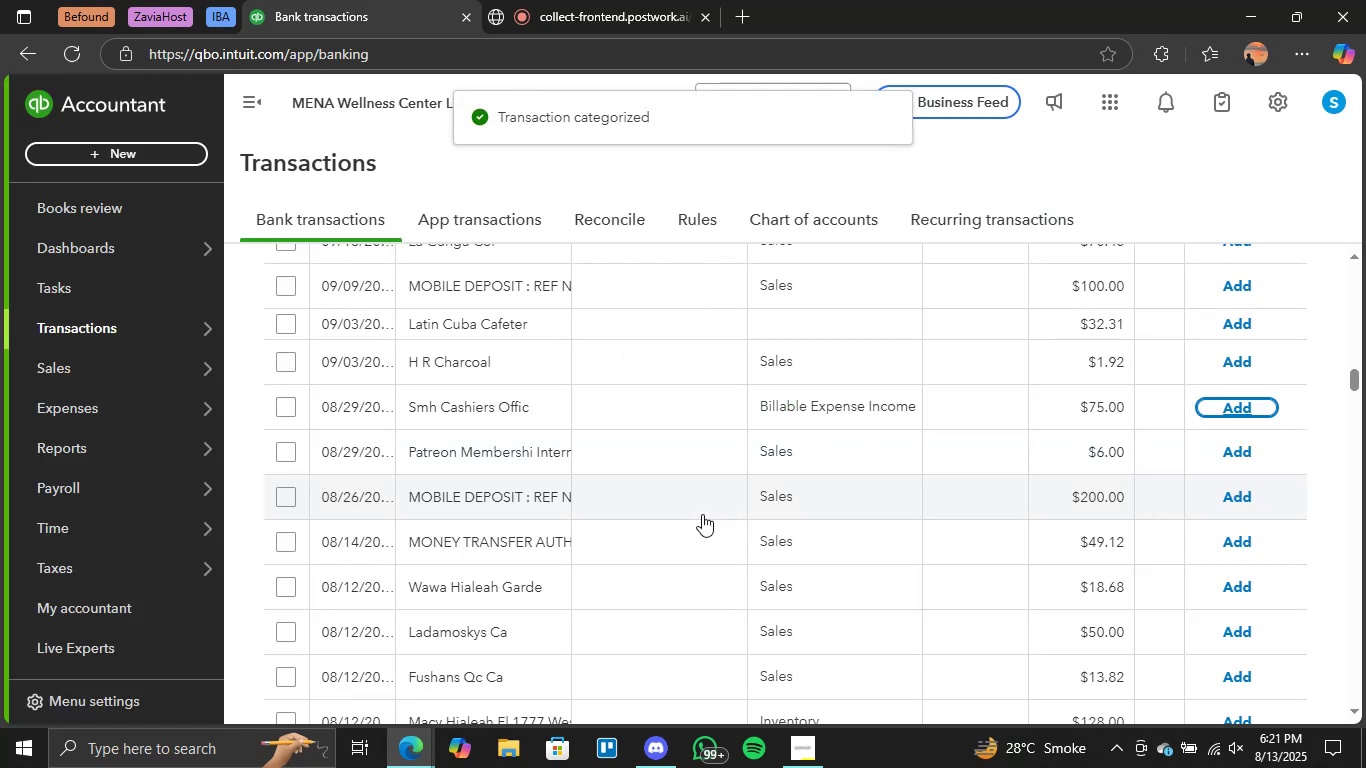 
wait(8.79)
 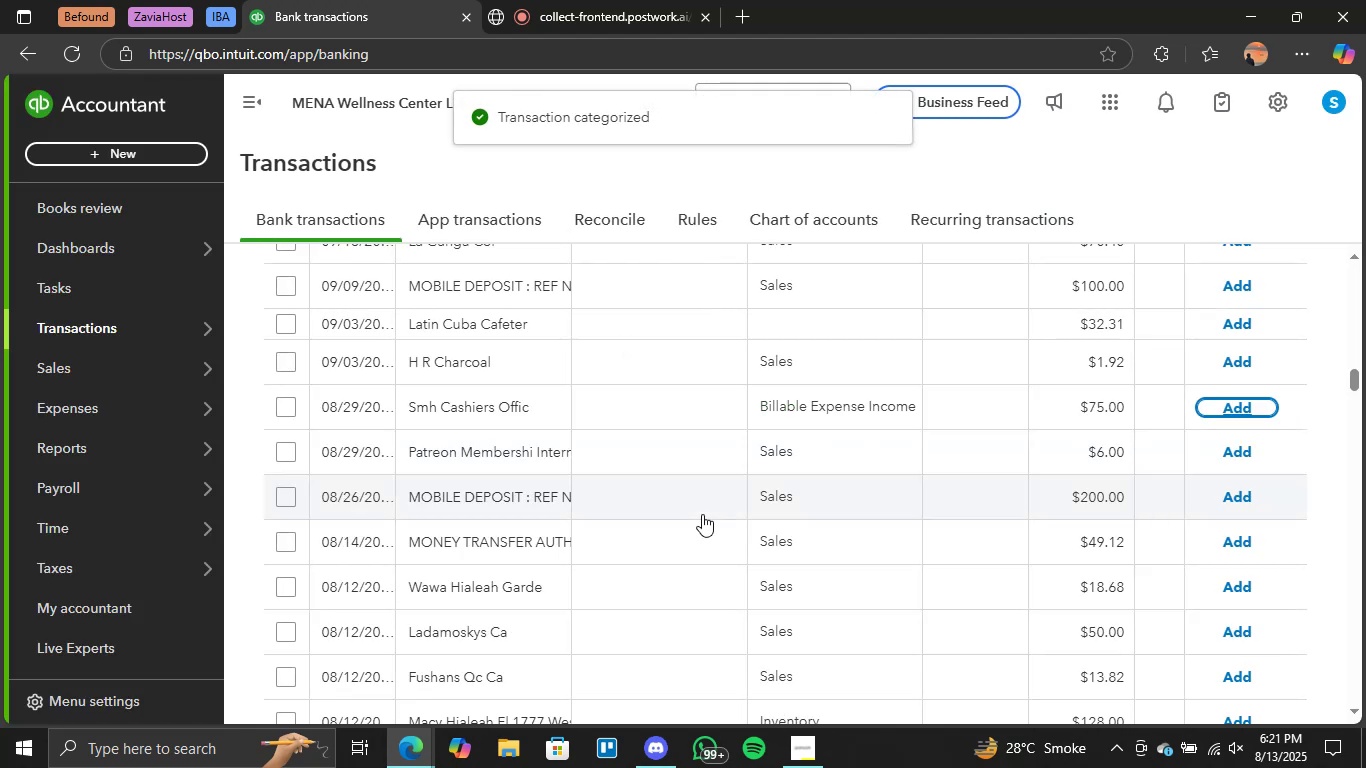 
scroll: coordinate [700, 516], scroll_direction: down, amount: 3.0
 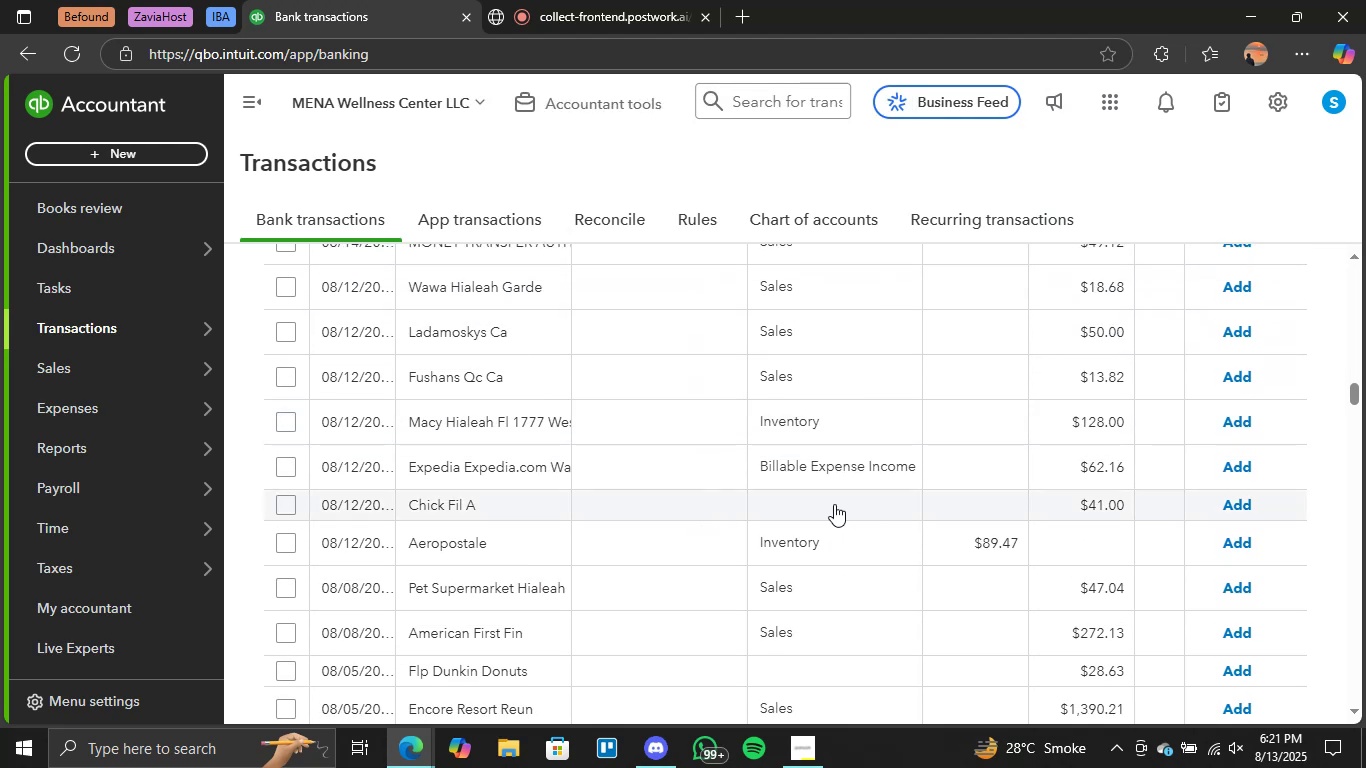 
left_click([834, 504])
 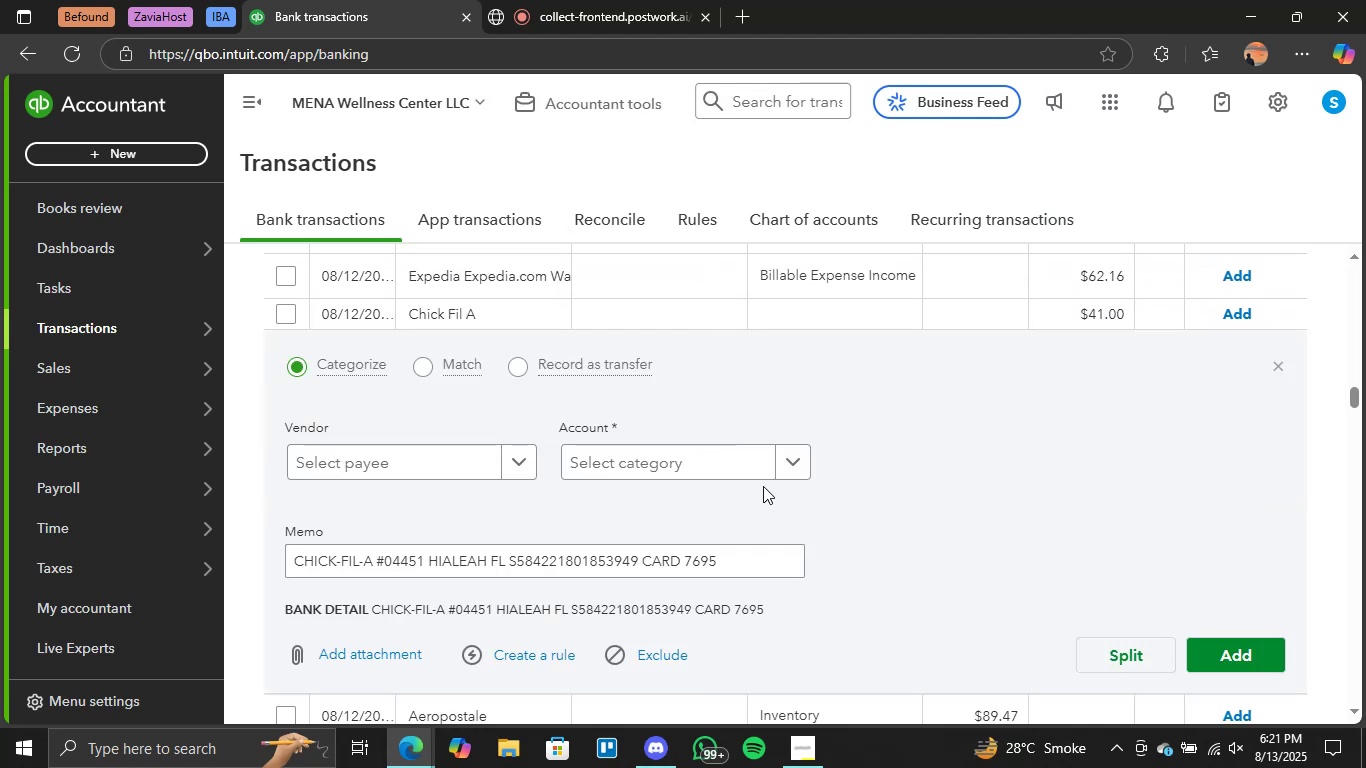 
left_click([791, 471])
 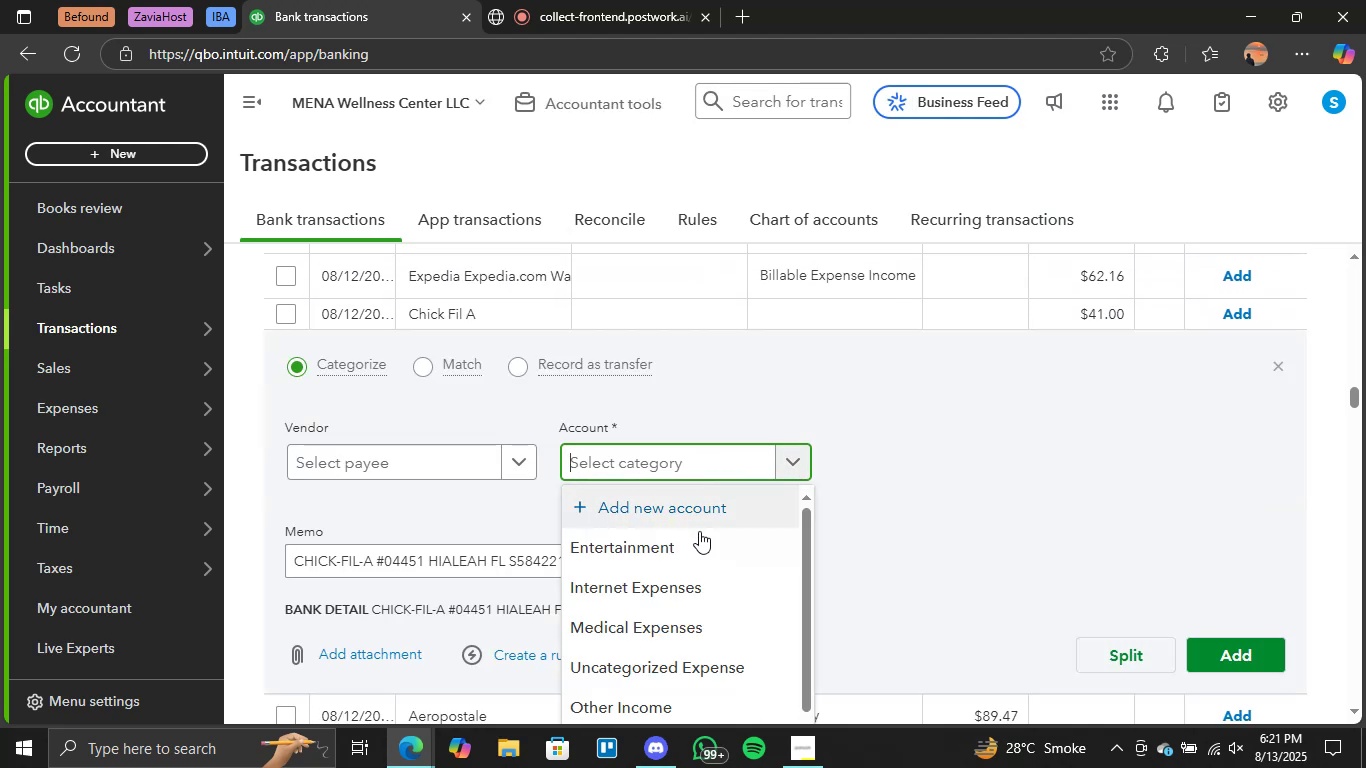 
left_click([688, 538])
 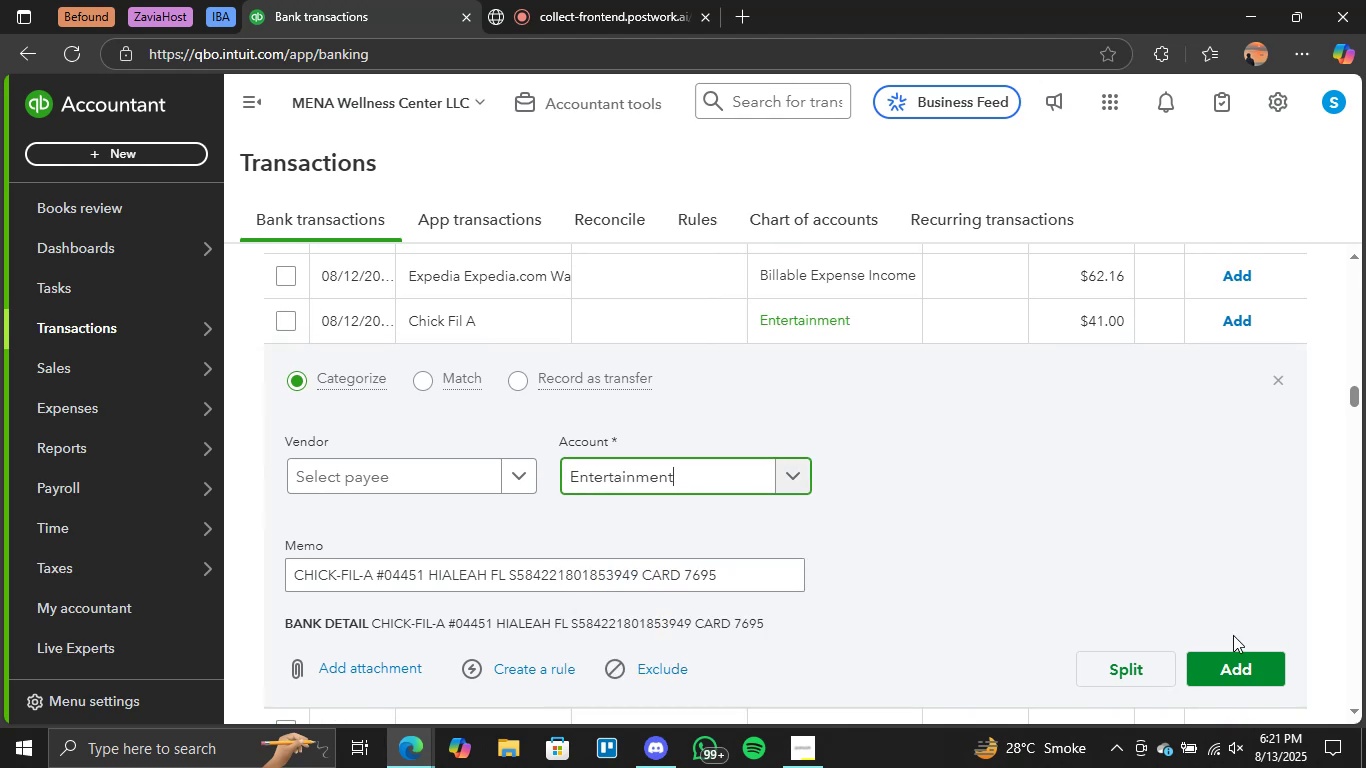 
left_click([1245, 663])
 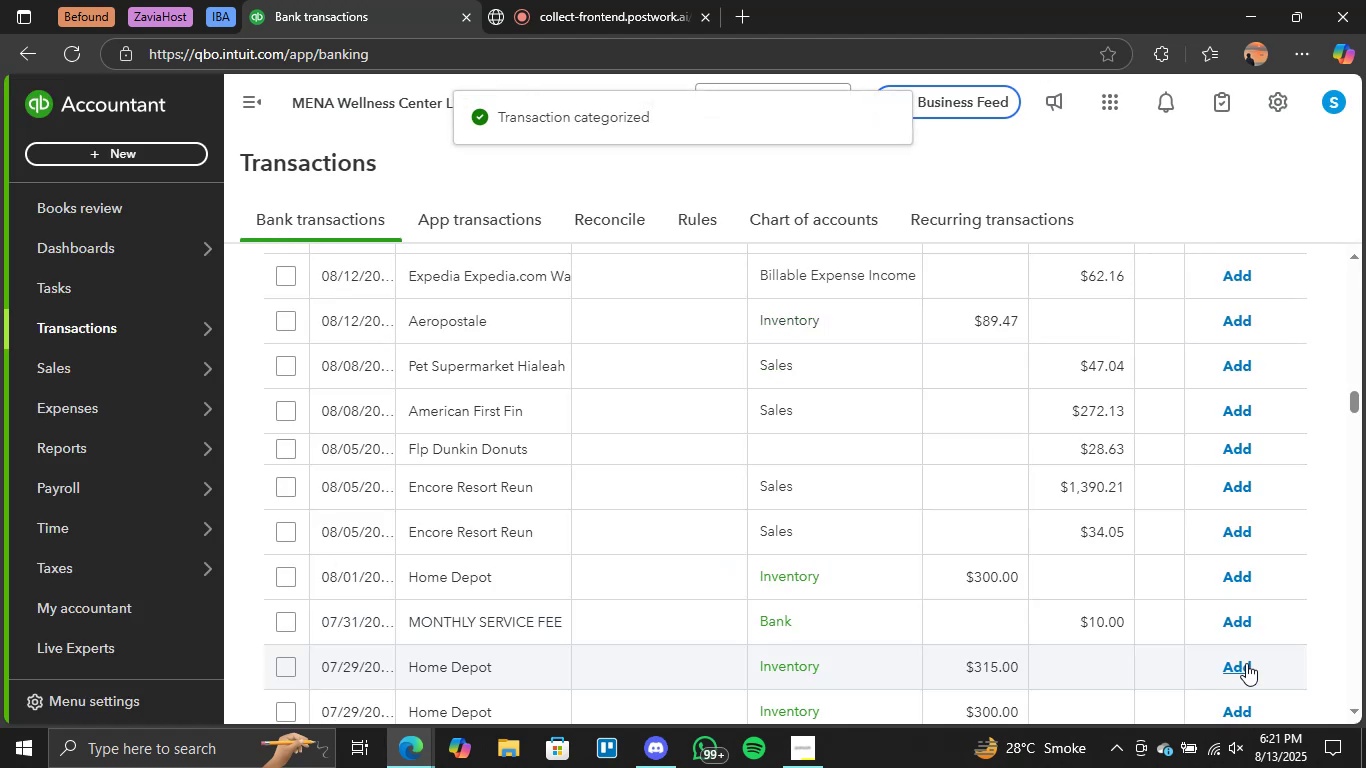 
wait(6.89)
 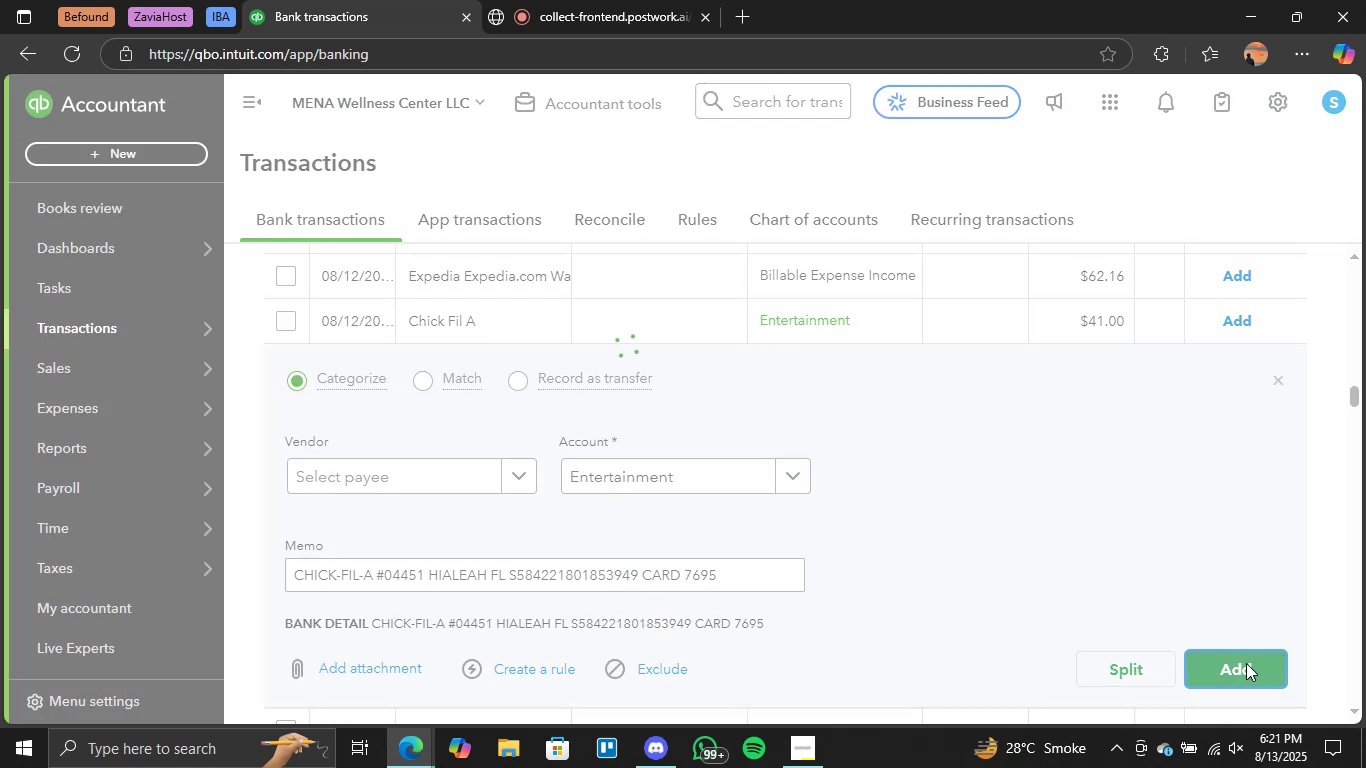 
scroll: coordinate [924, 573], scroll_direction: down, amount: 1.0
 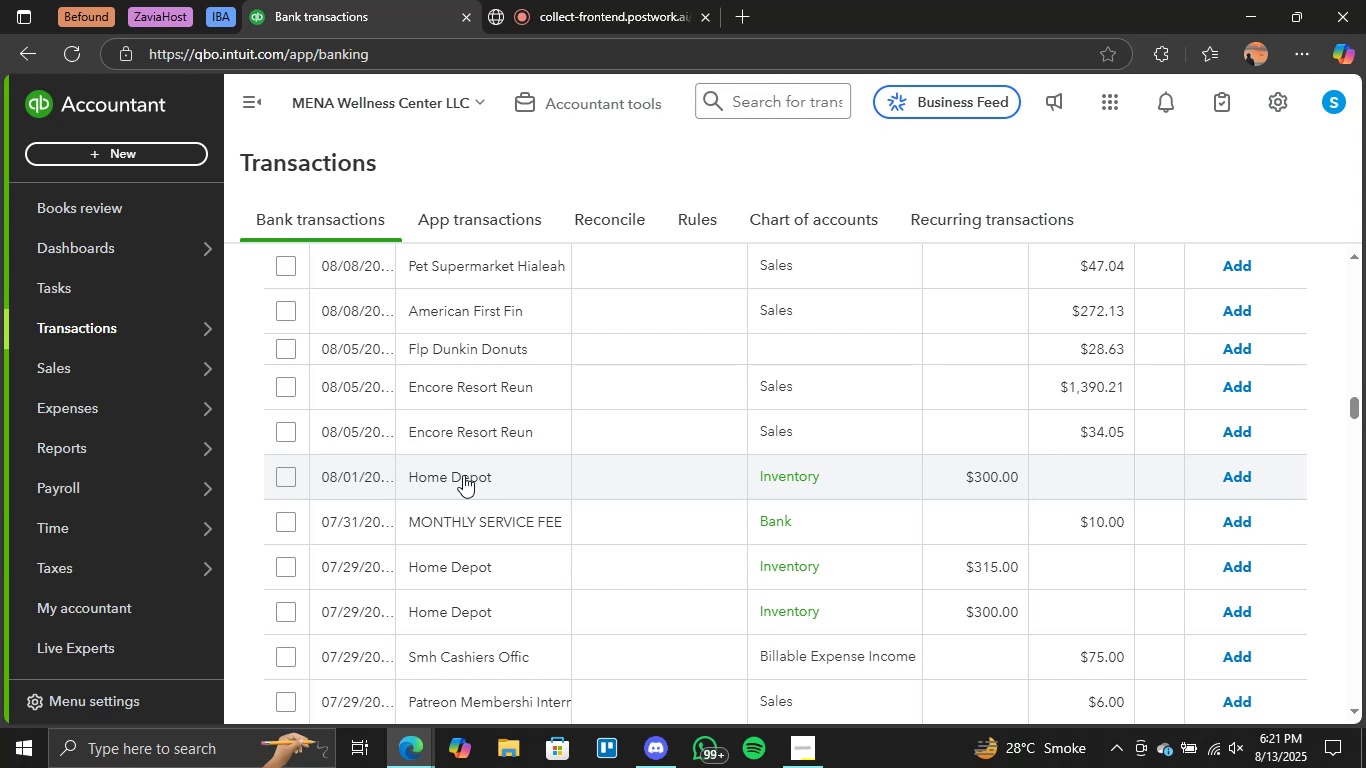 
left_click([1239, 473])
 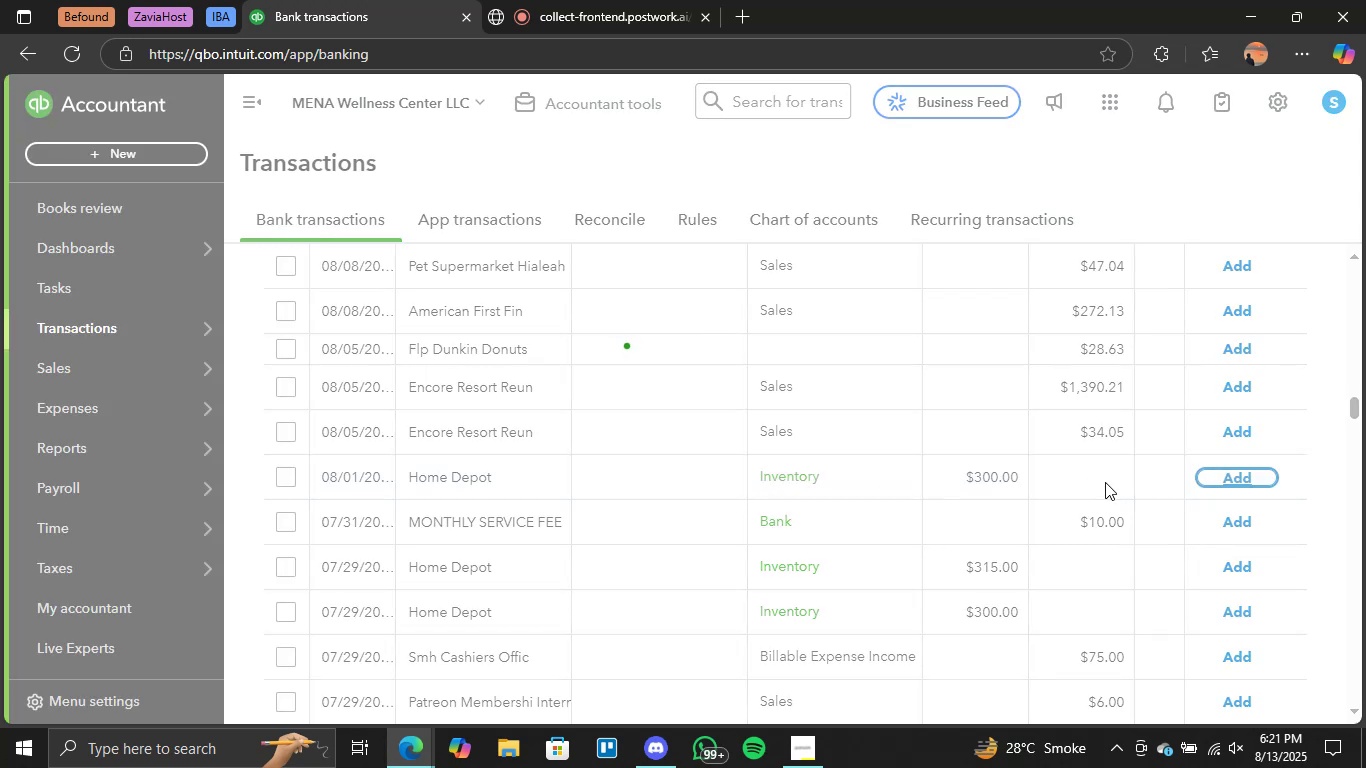 
wait(6.96)
 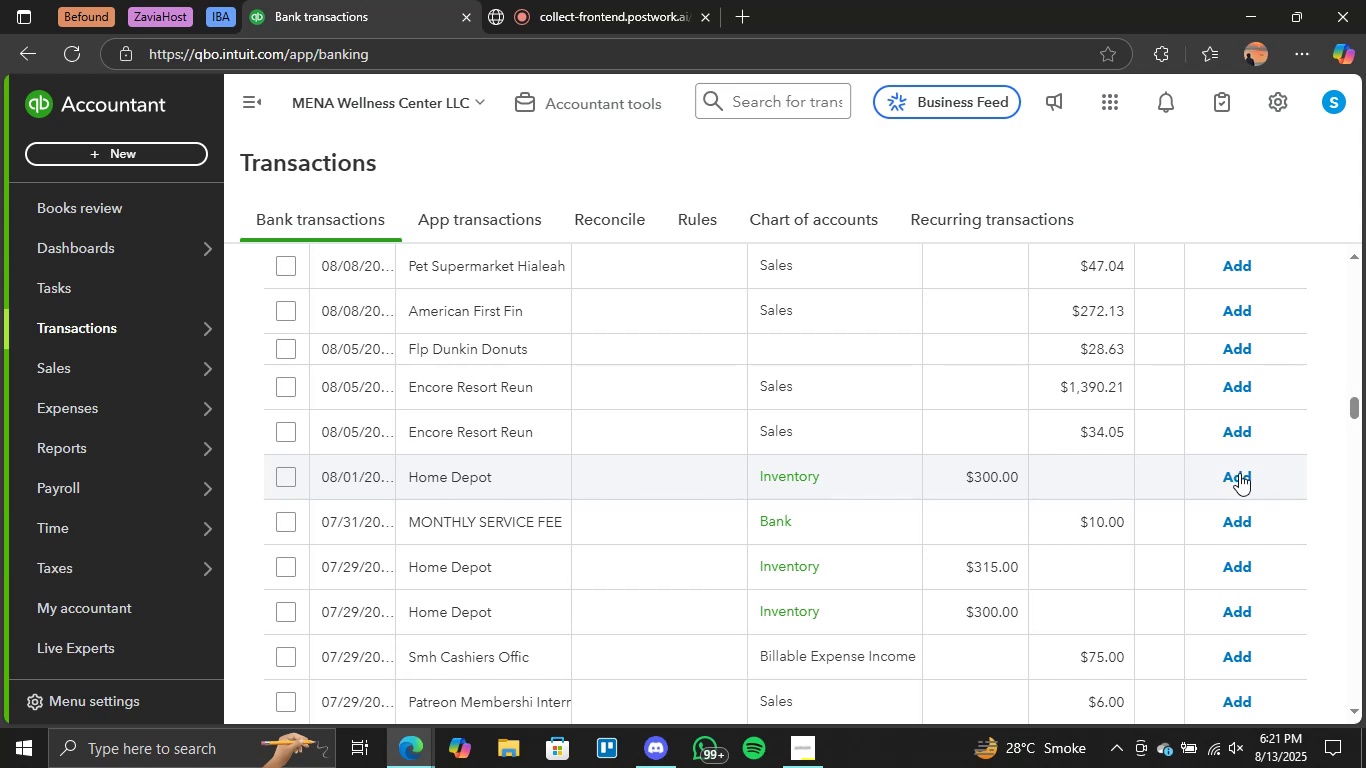 
left_click([1243, 477])
 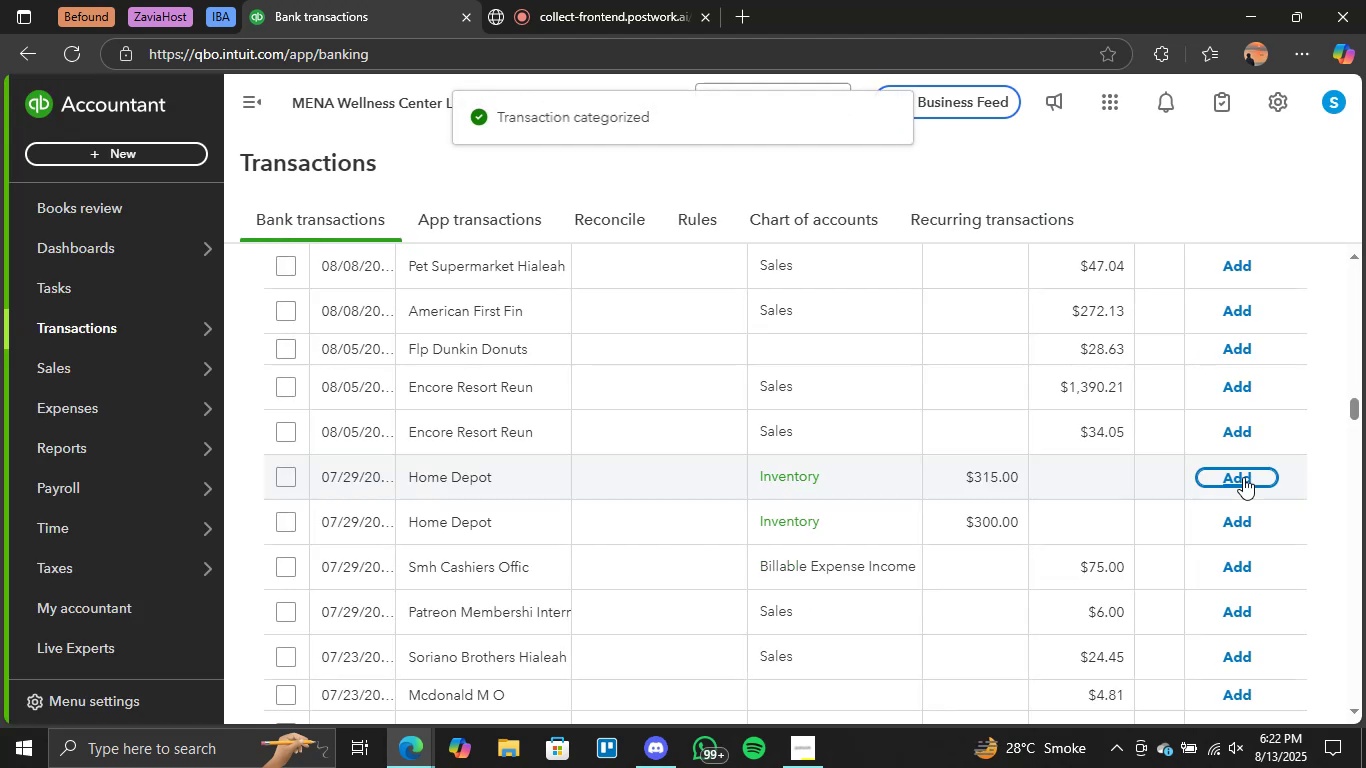 
wait(11.17)
 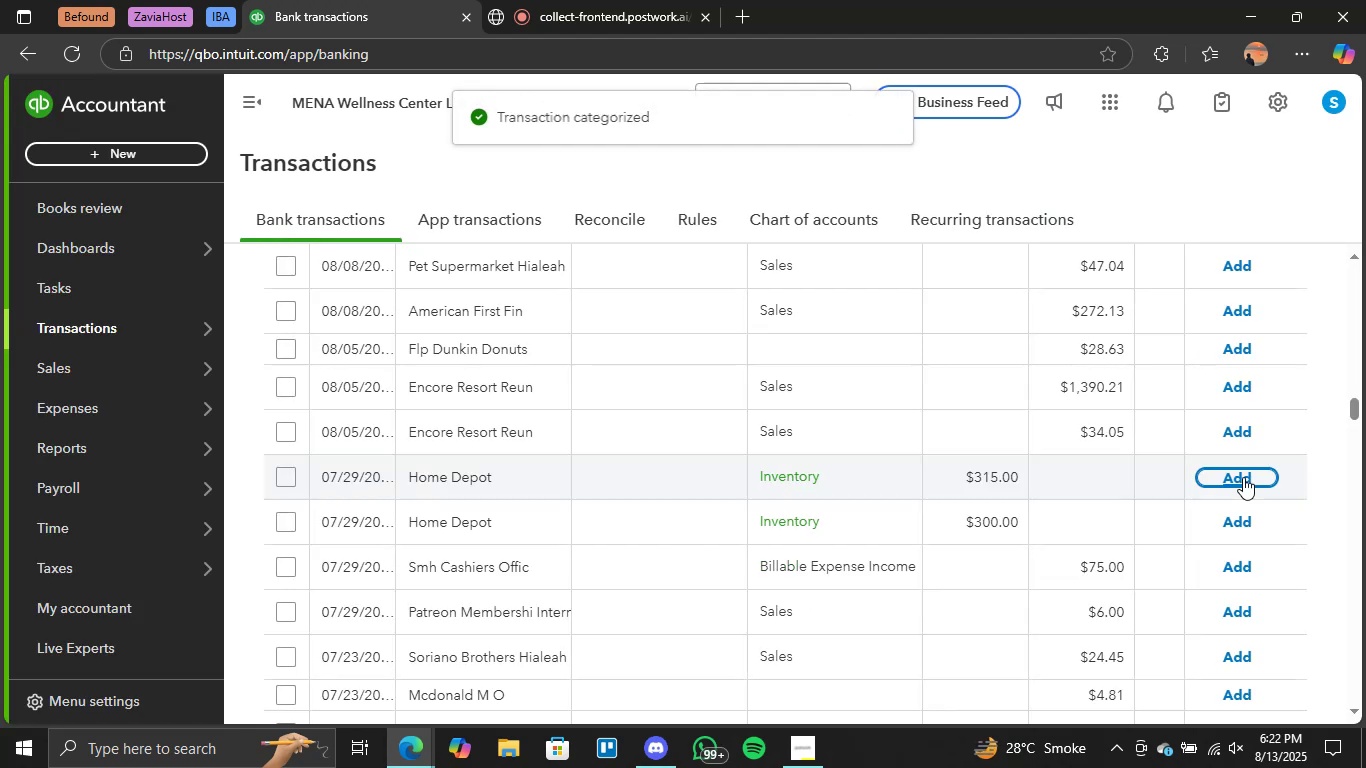 
left_click([1243, 477])
 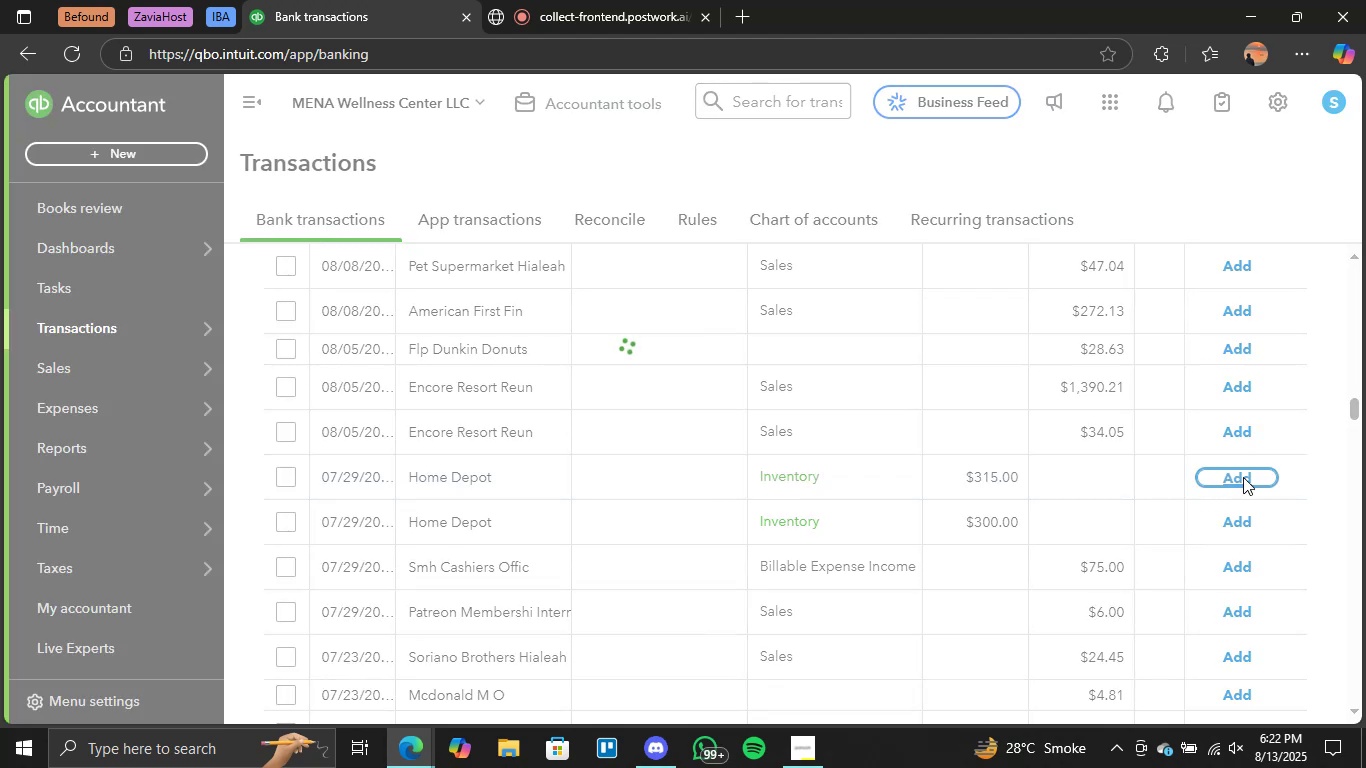 
left_click([1243, 479])
 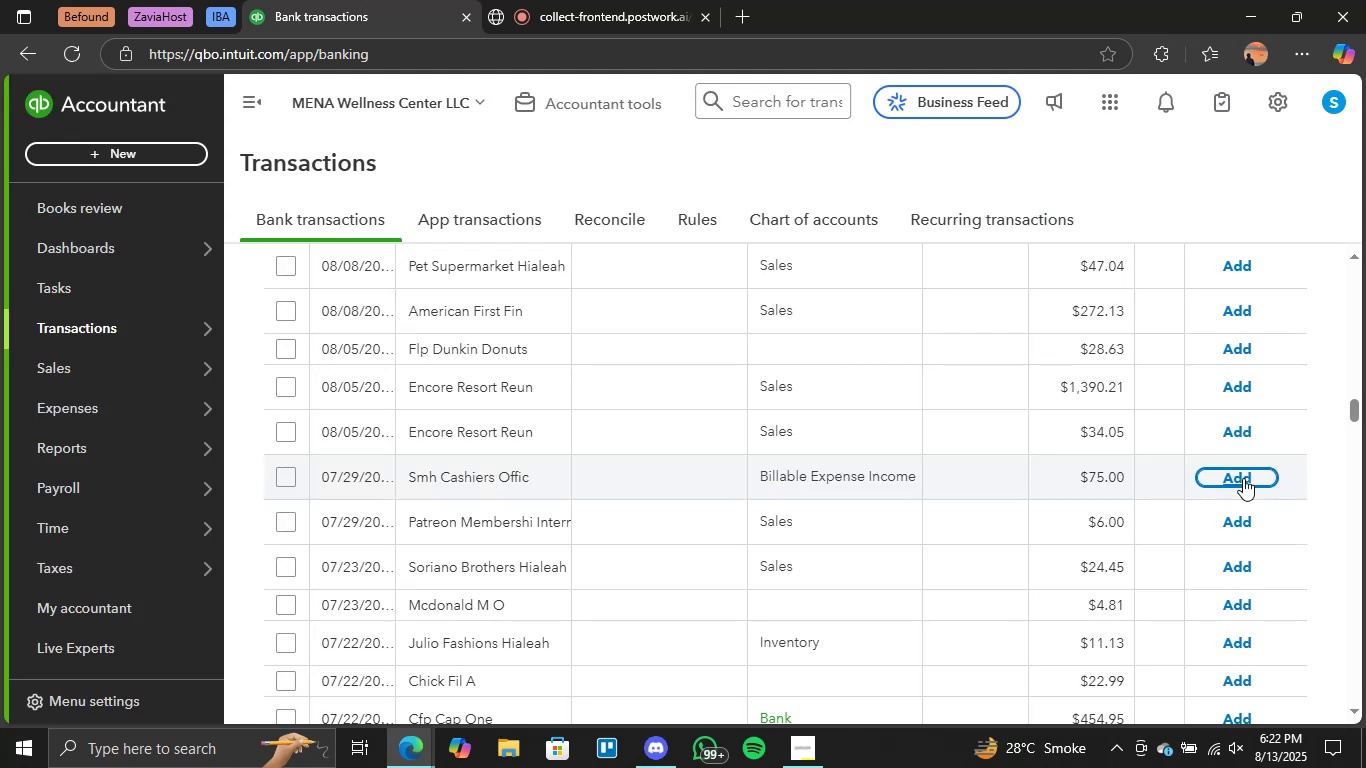 
wait(17.34)
 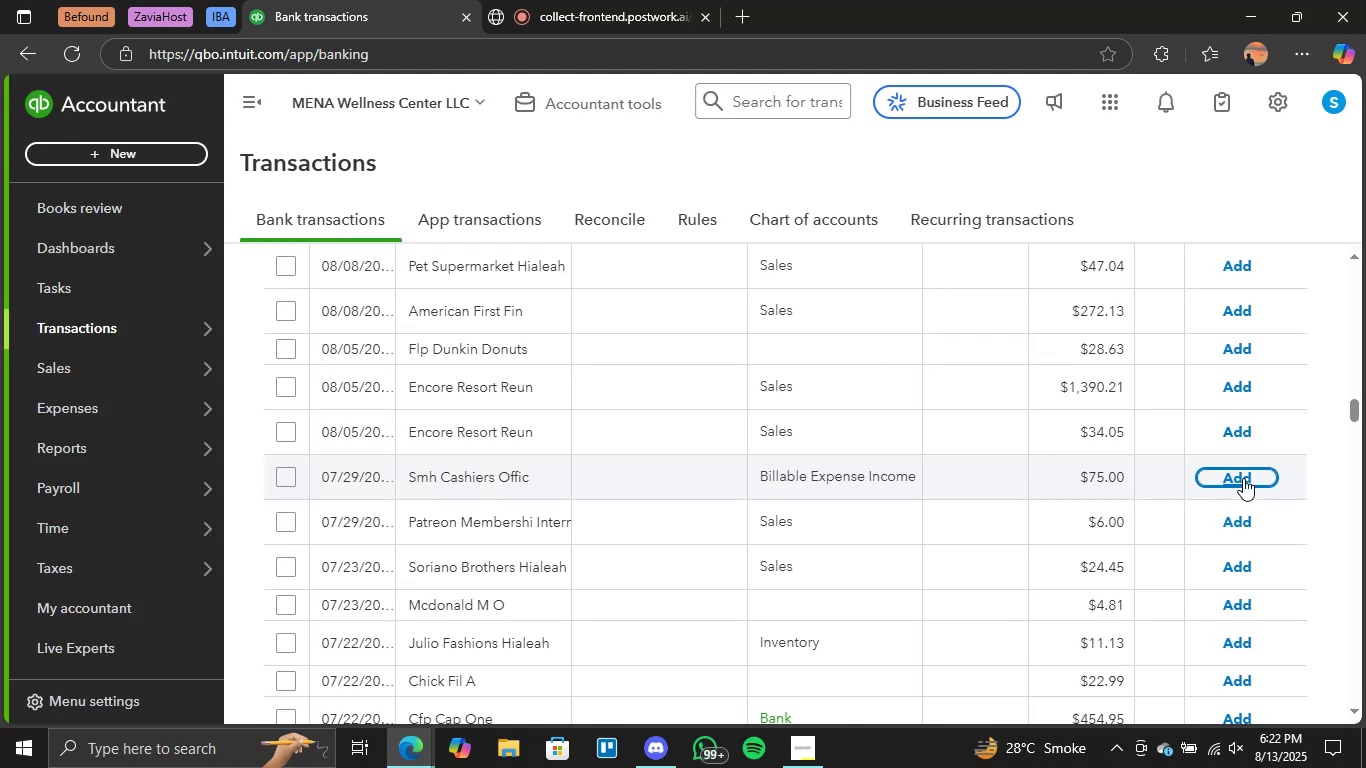 
left_click([798, 609])
 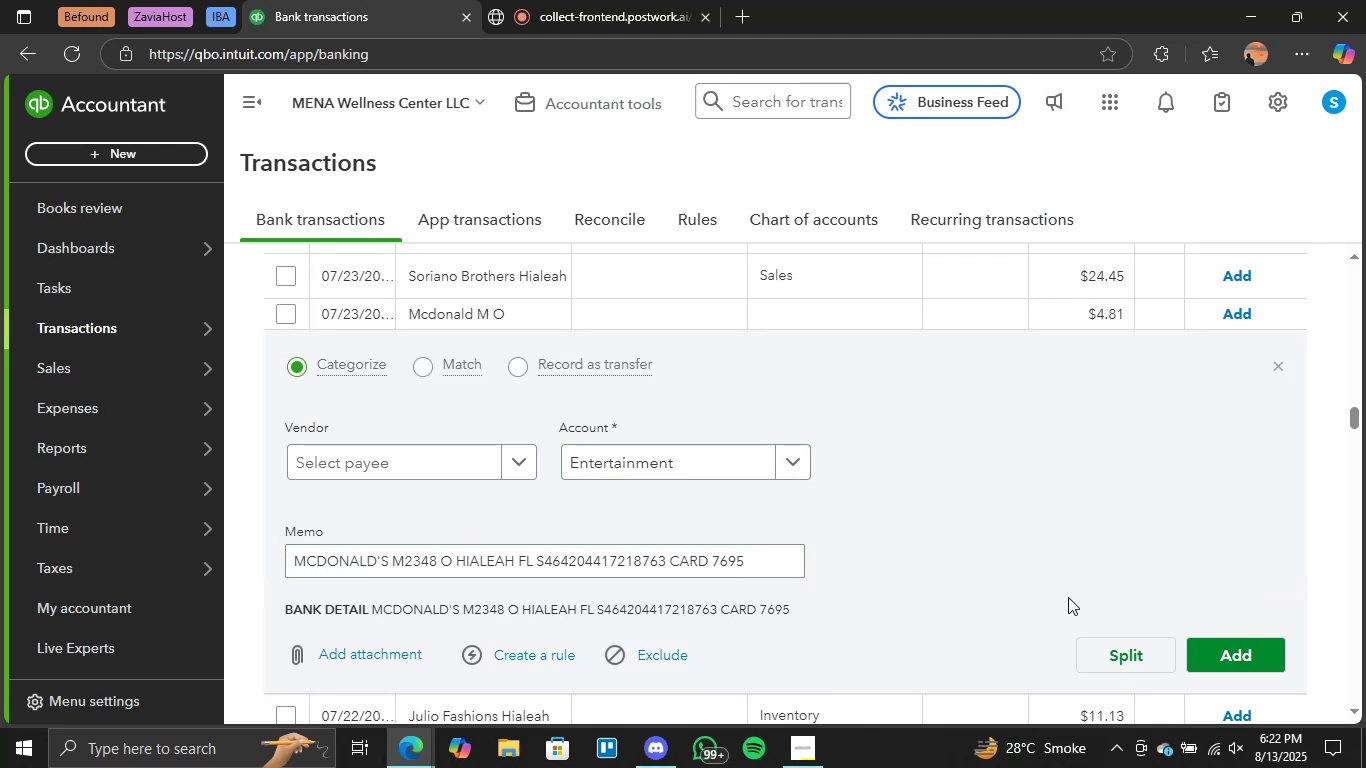 
left_click([1243, 650])
 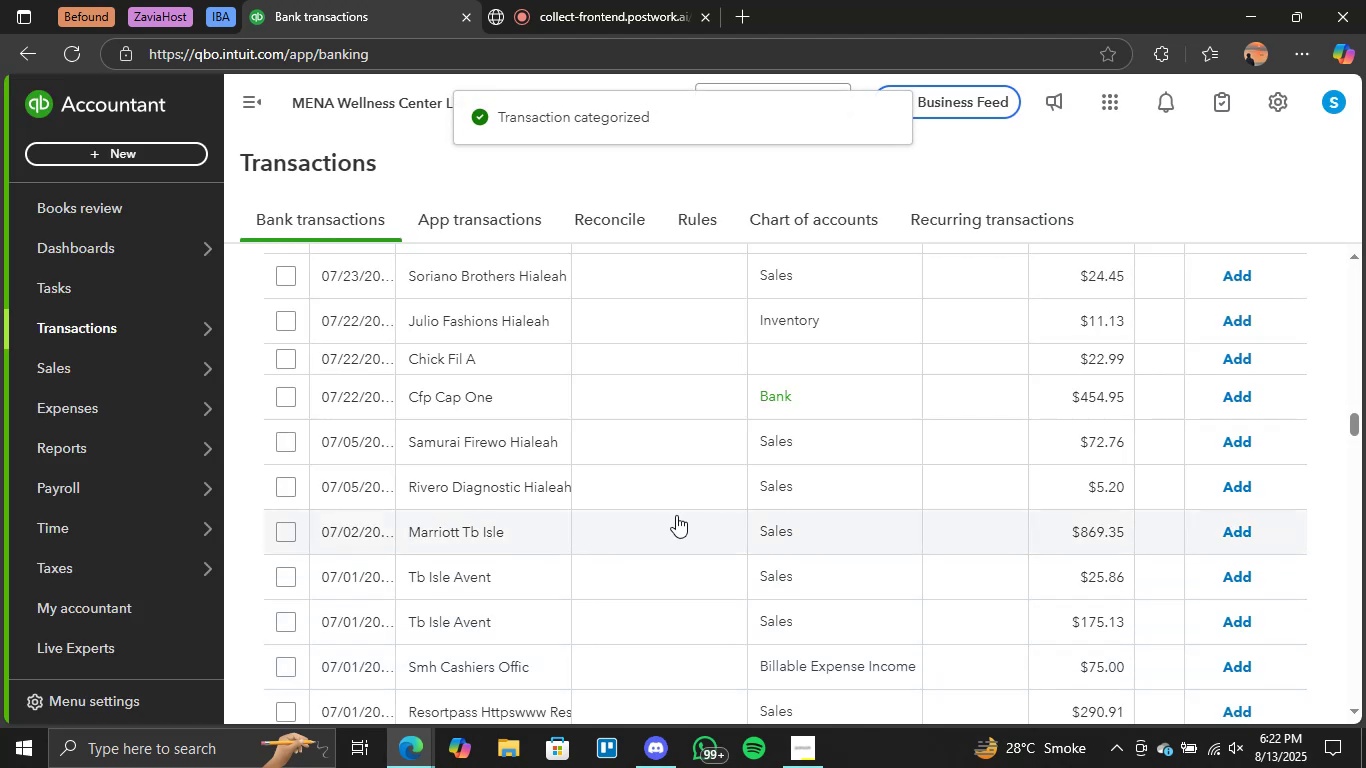 
wait(6.79)
 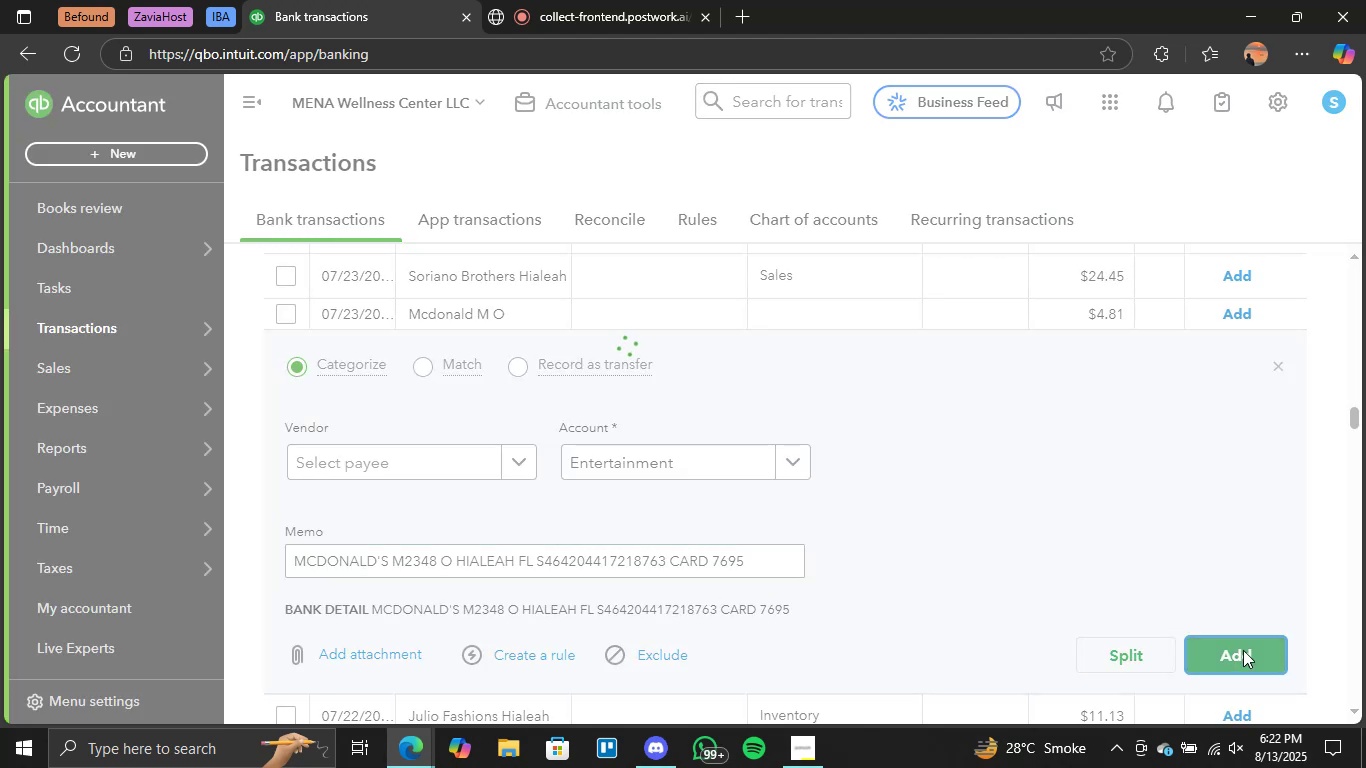 
left_click([1236, 399])
 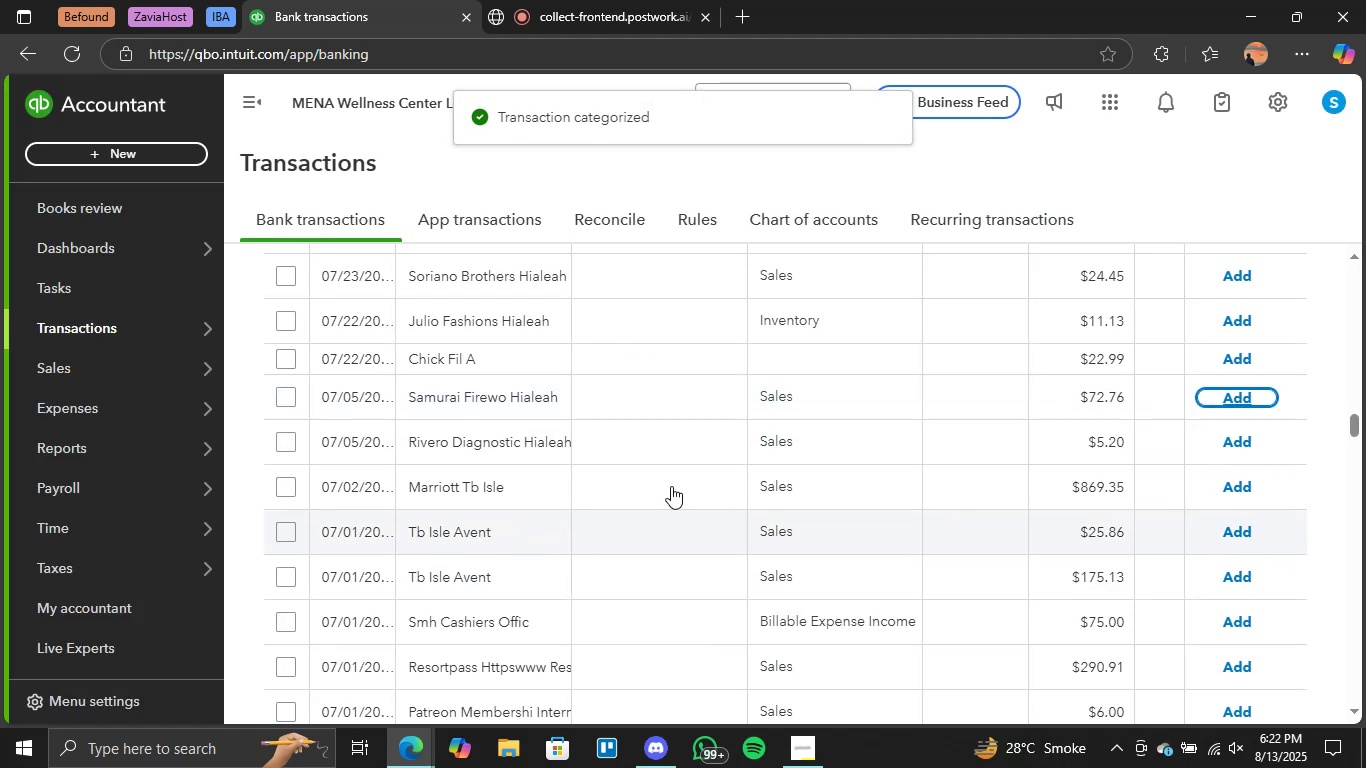 
wait(7.82)
 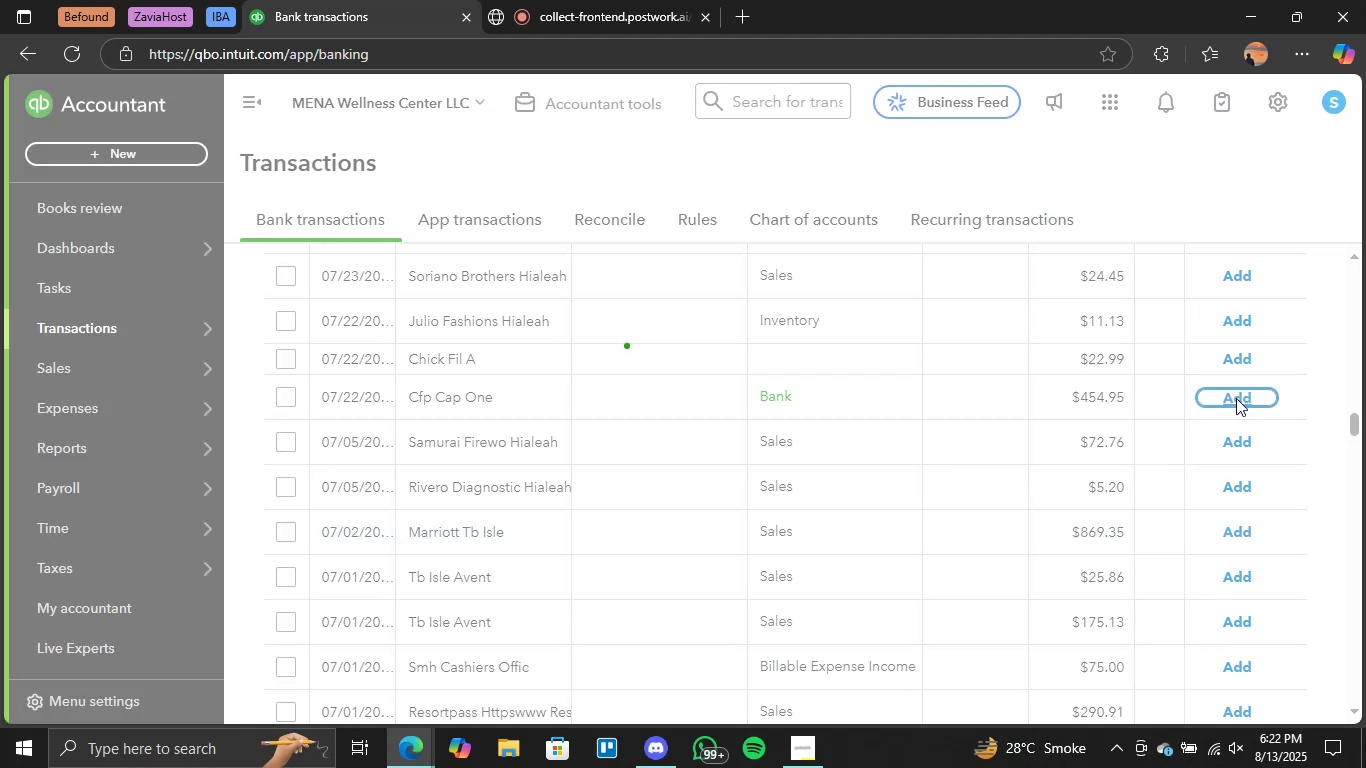 
left_click([806, 357])
 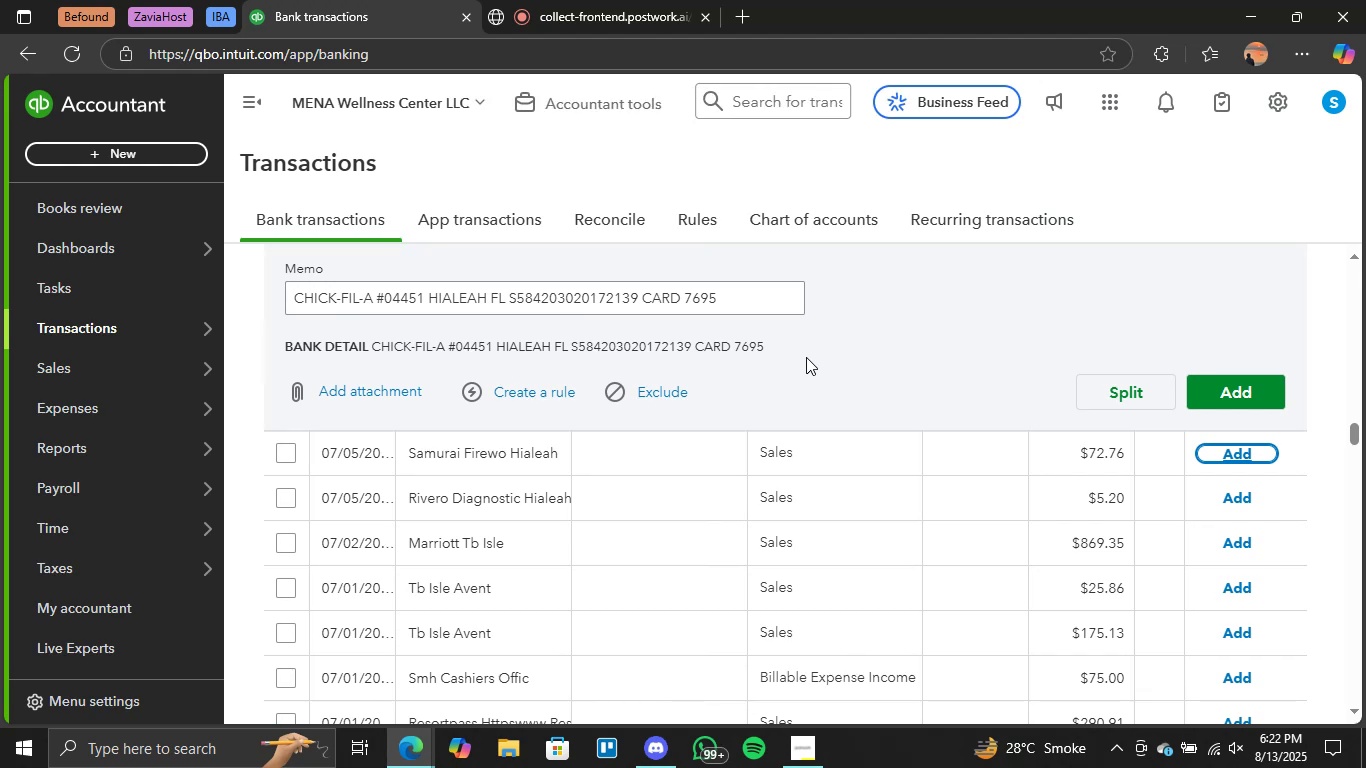 
scroll: coordinate [861, 505], scroll_direction: down, amount: 5.0
 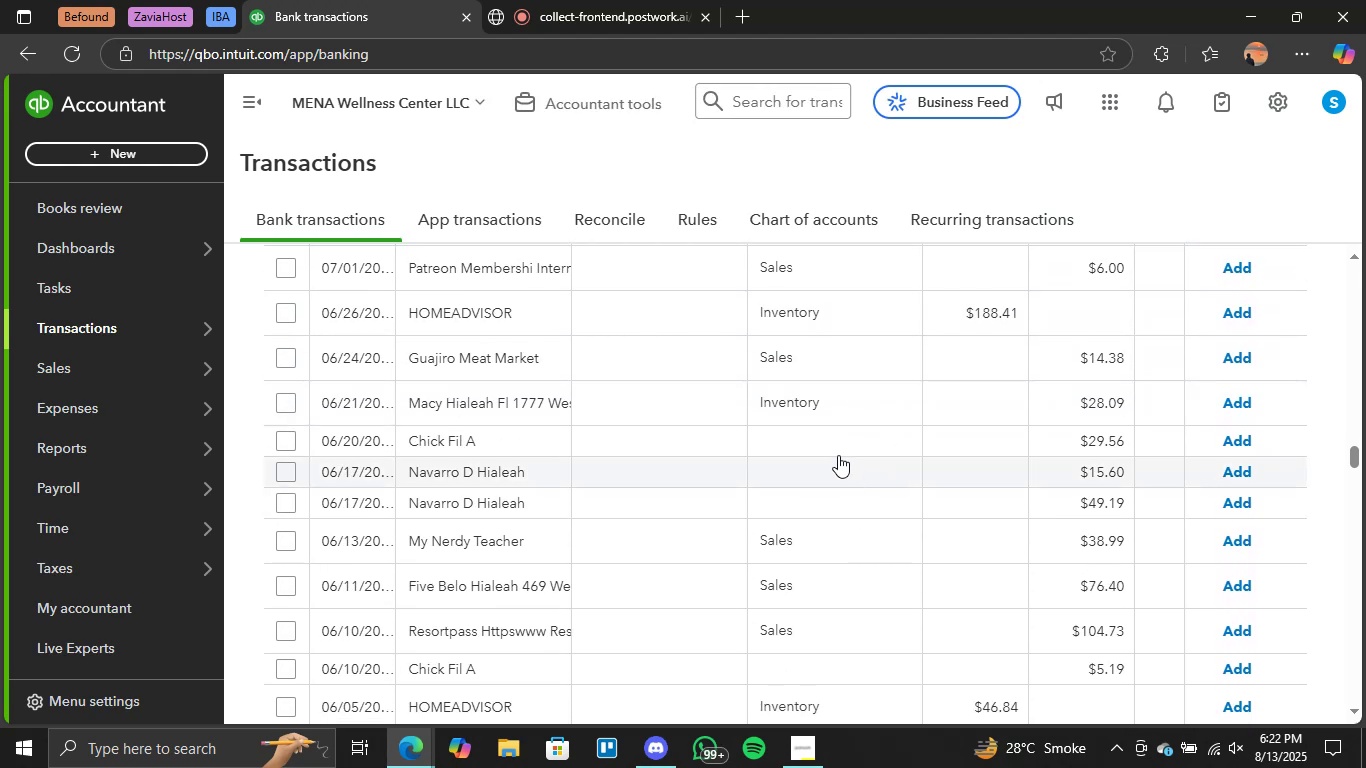 
left_click([817, 442])
 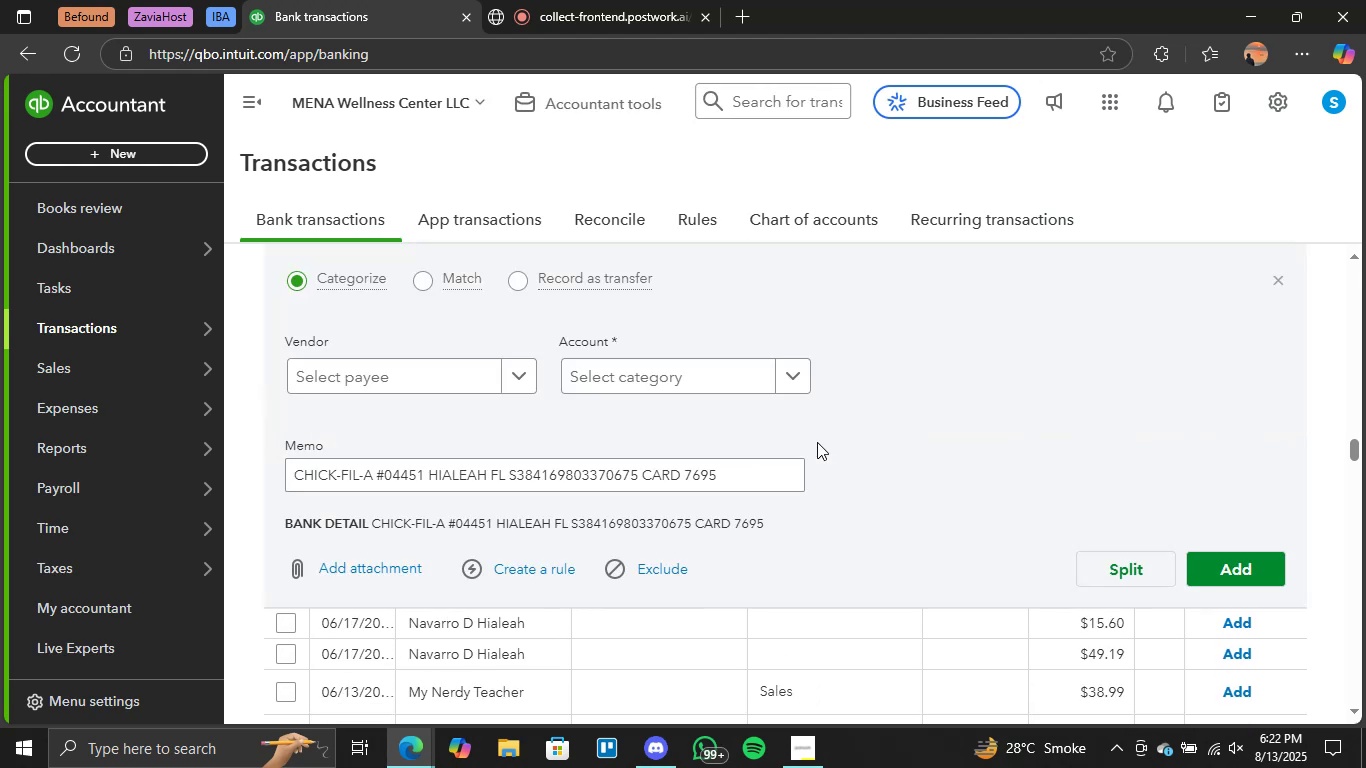 
scroll: coordinate [944, 511], scroll_direction: down, amount: 3.0
 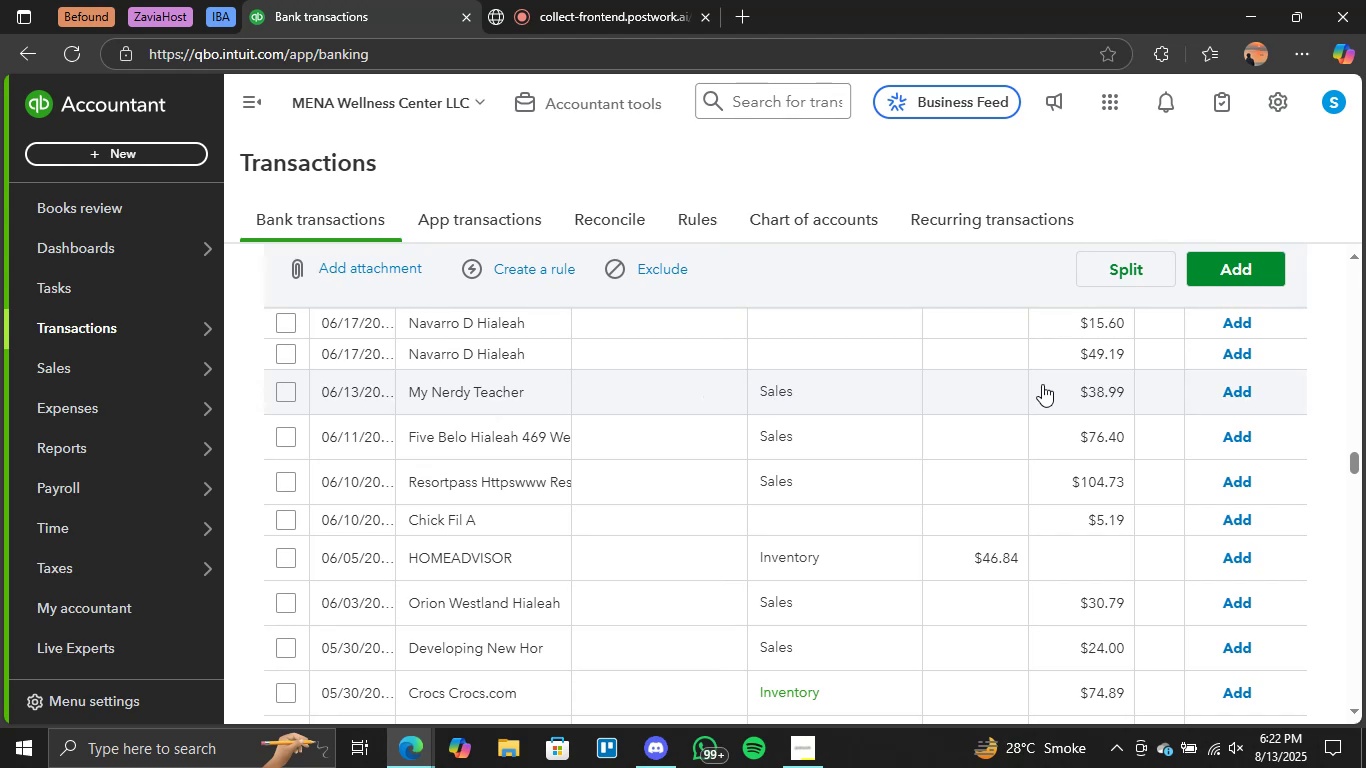 
left_click([1239, 388])
 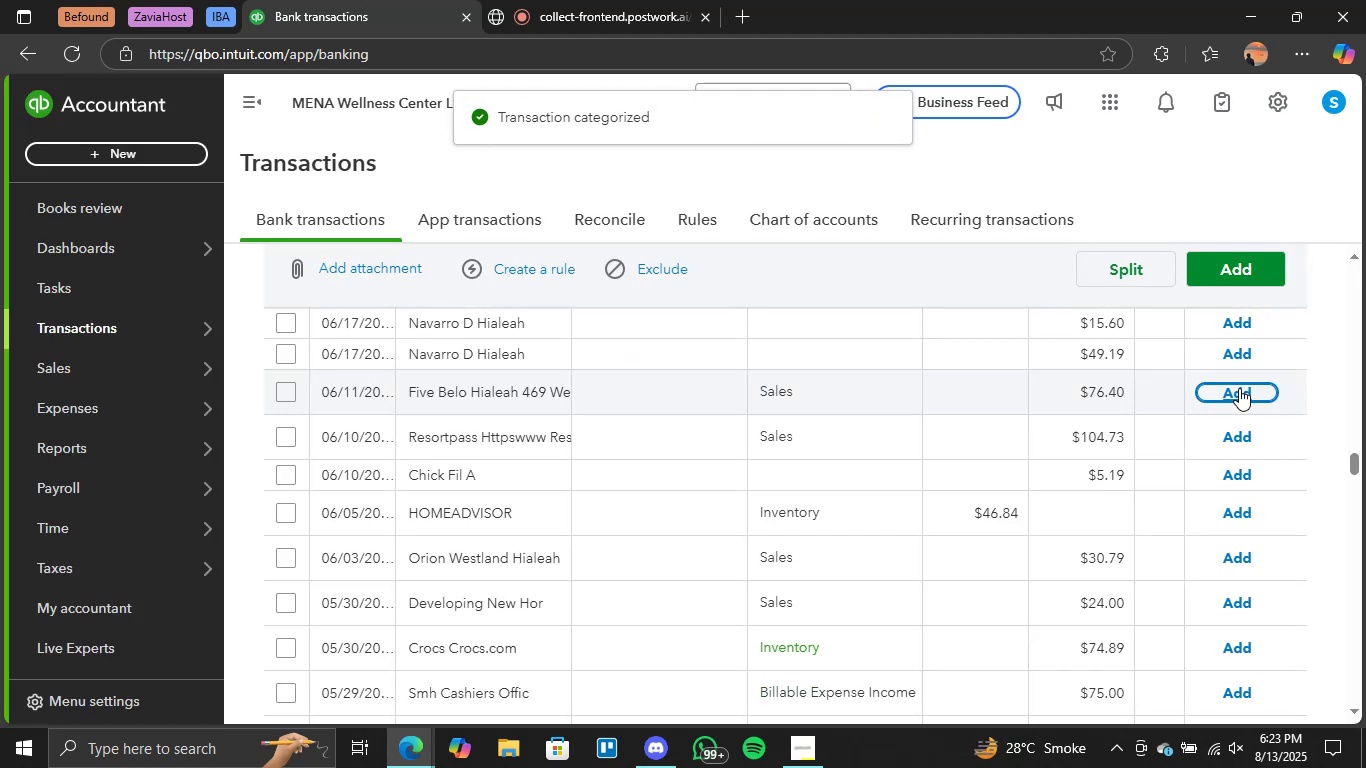 
wait(7.6)
 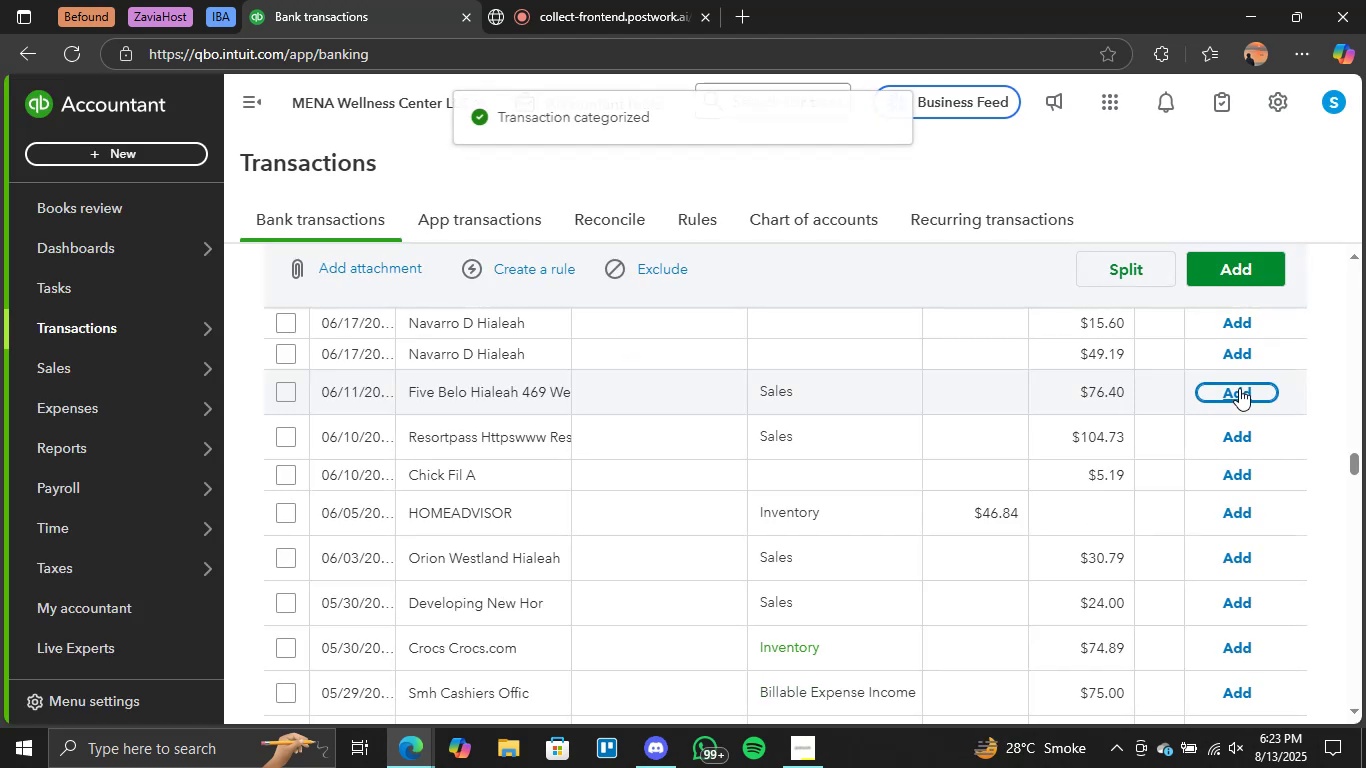 
scroll: coordinate [820, 526], scroll_direction: down, amount: 1.0
 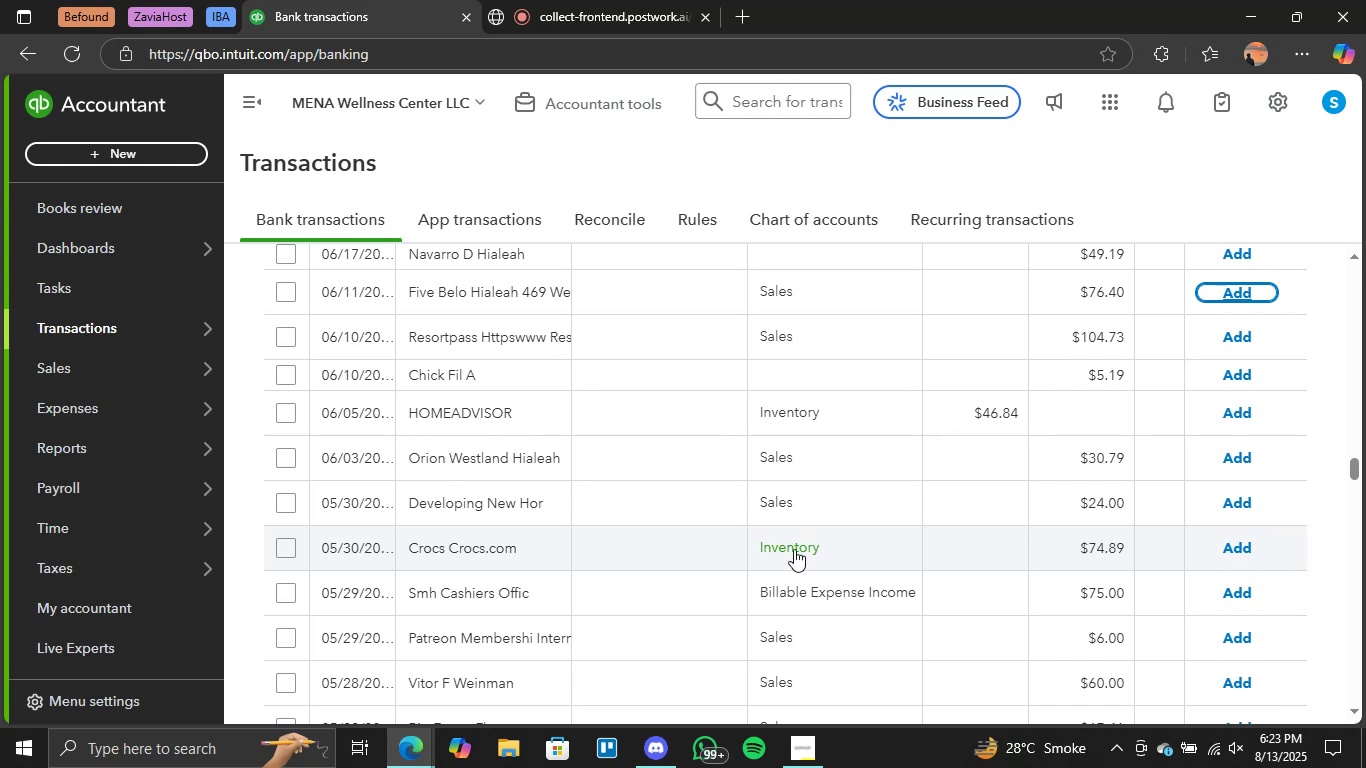 
left_click([794, 549])
 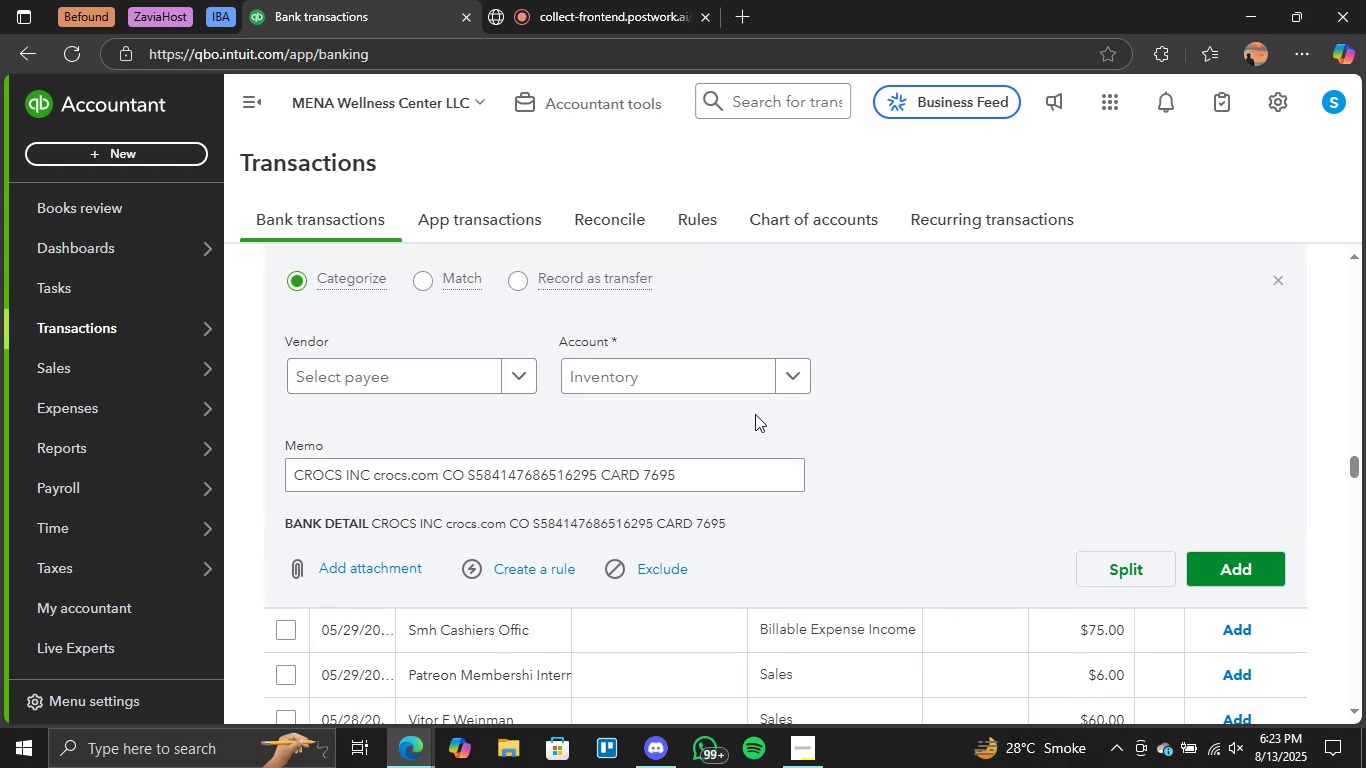 
left_click([788, 387])
 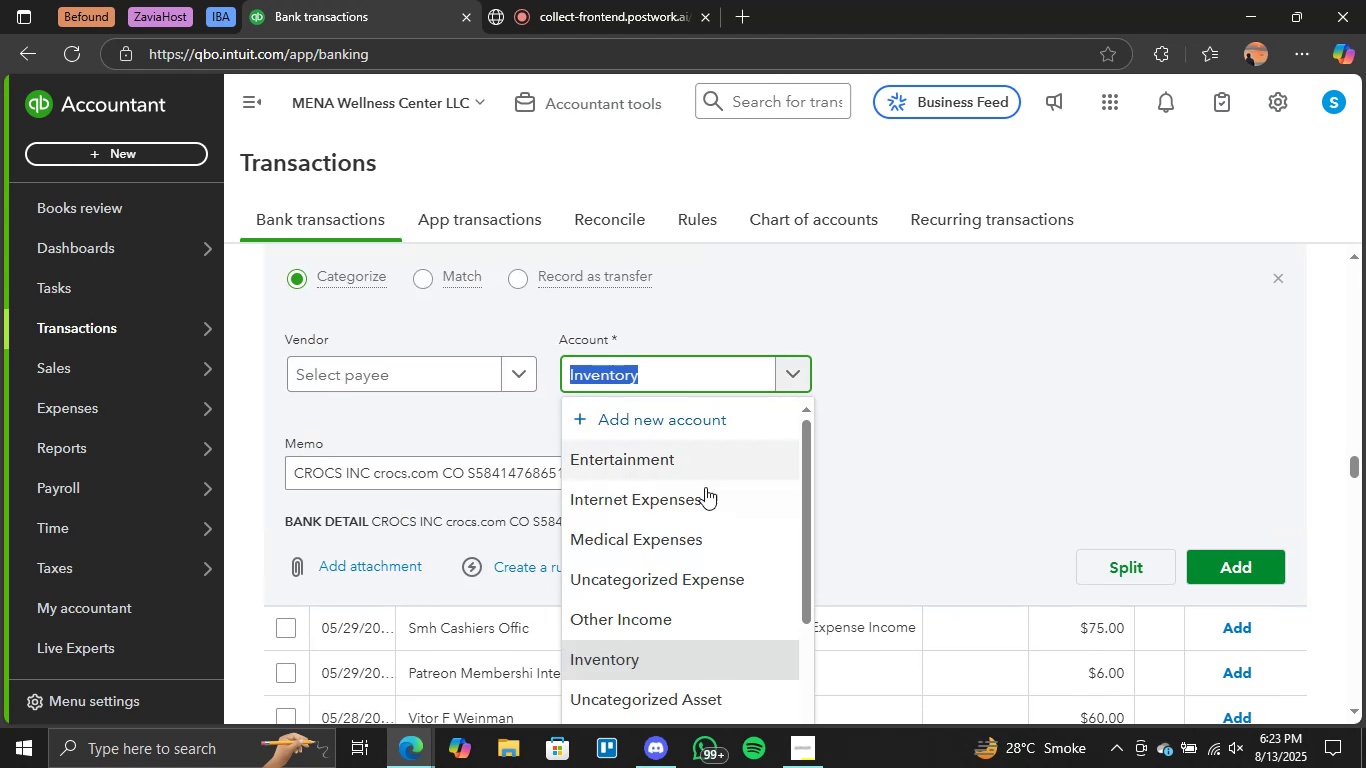 
scroll: coordinate [689, 591], scroll_direction: down, amount: 3.0
 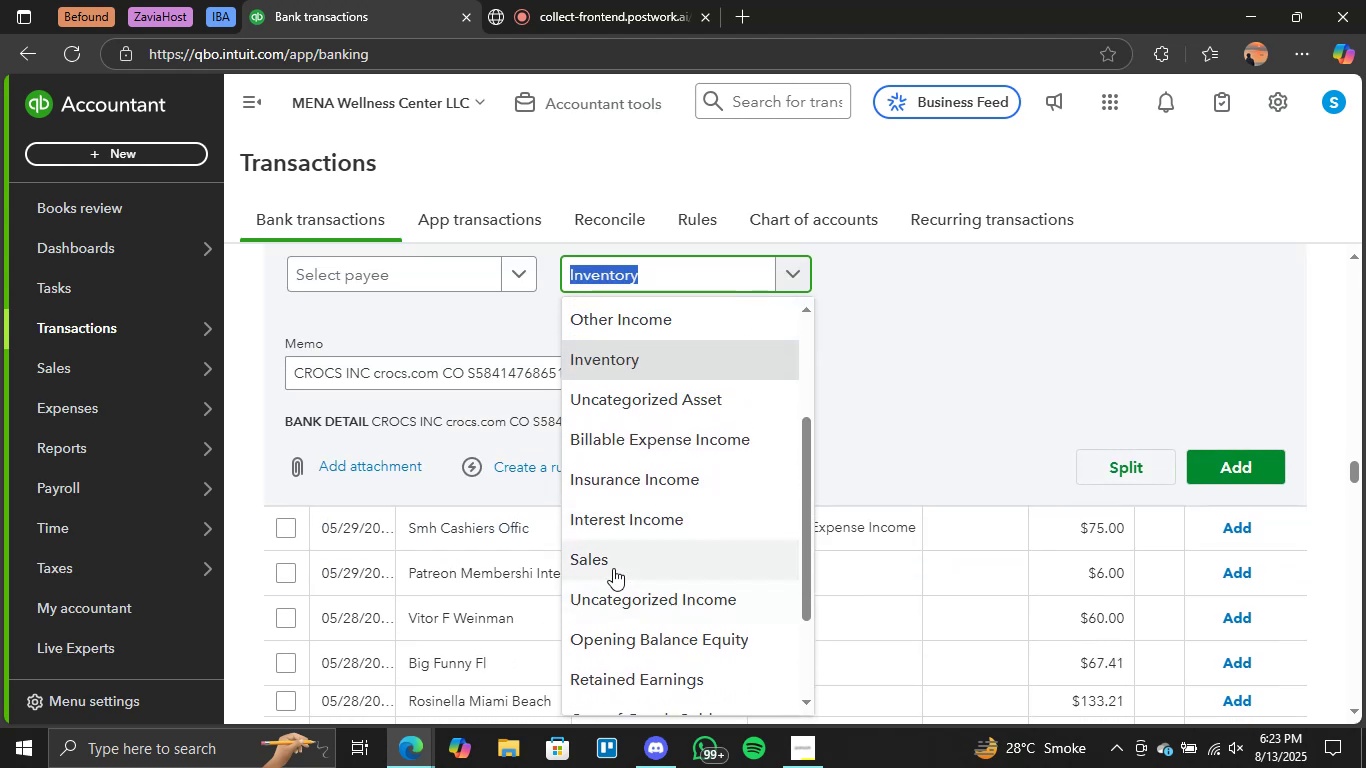 
left_click([613, 568])
 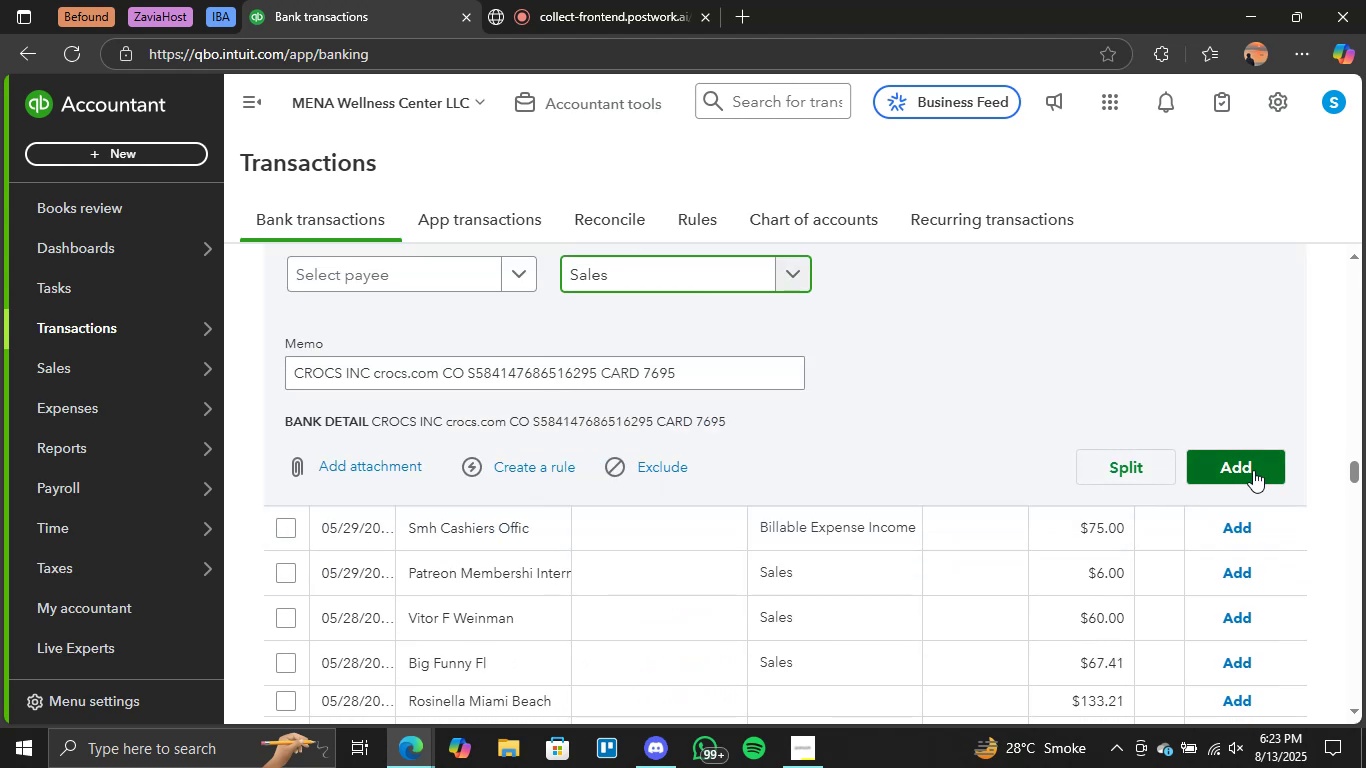 
left_click([1253, 470])
 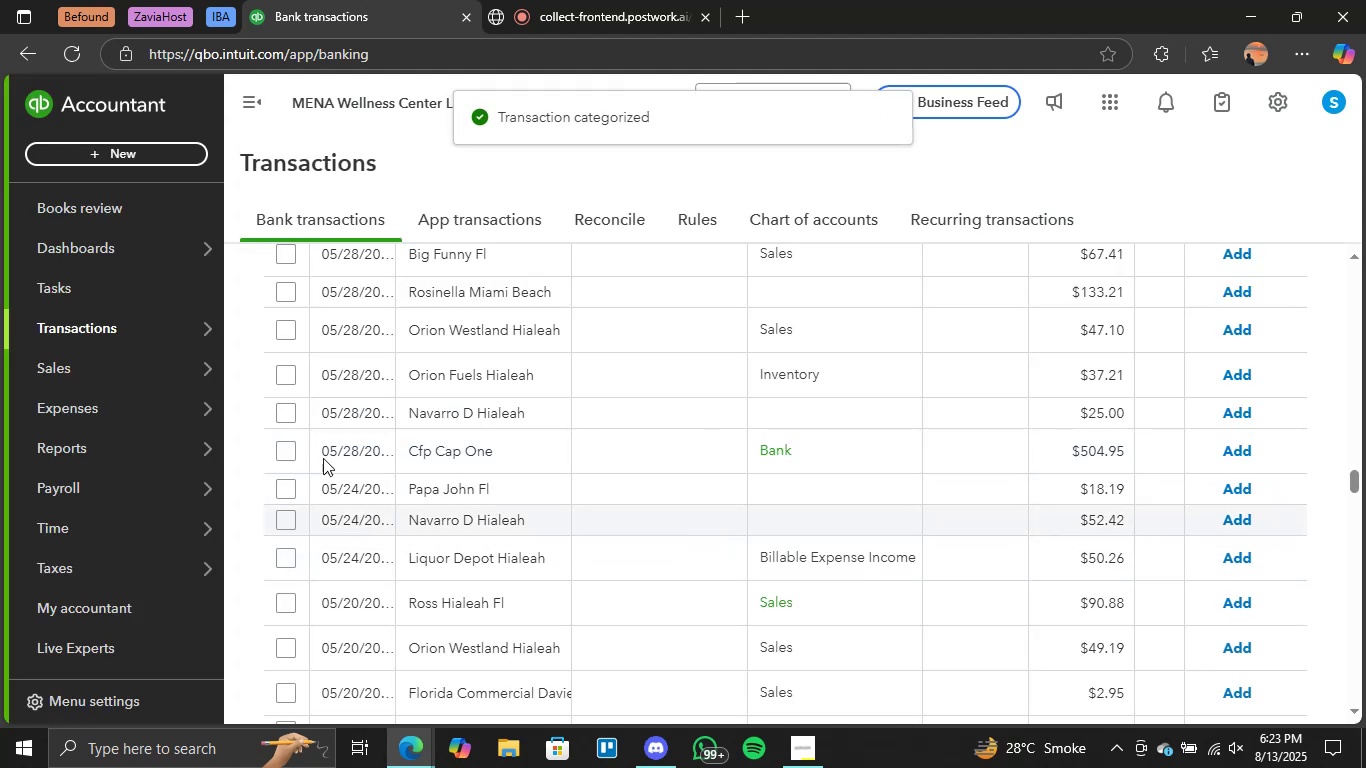 
left_click([1232, 448])
 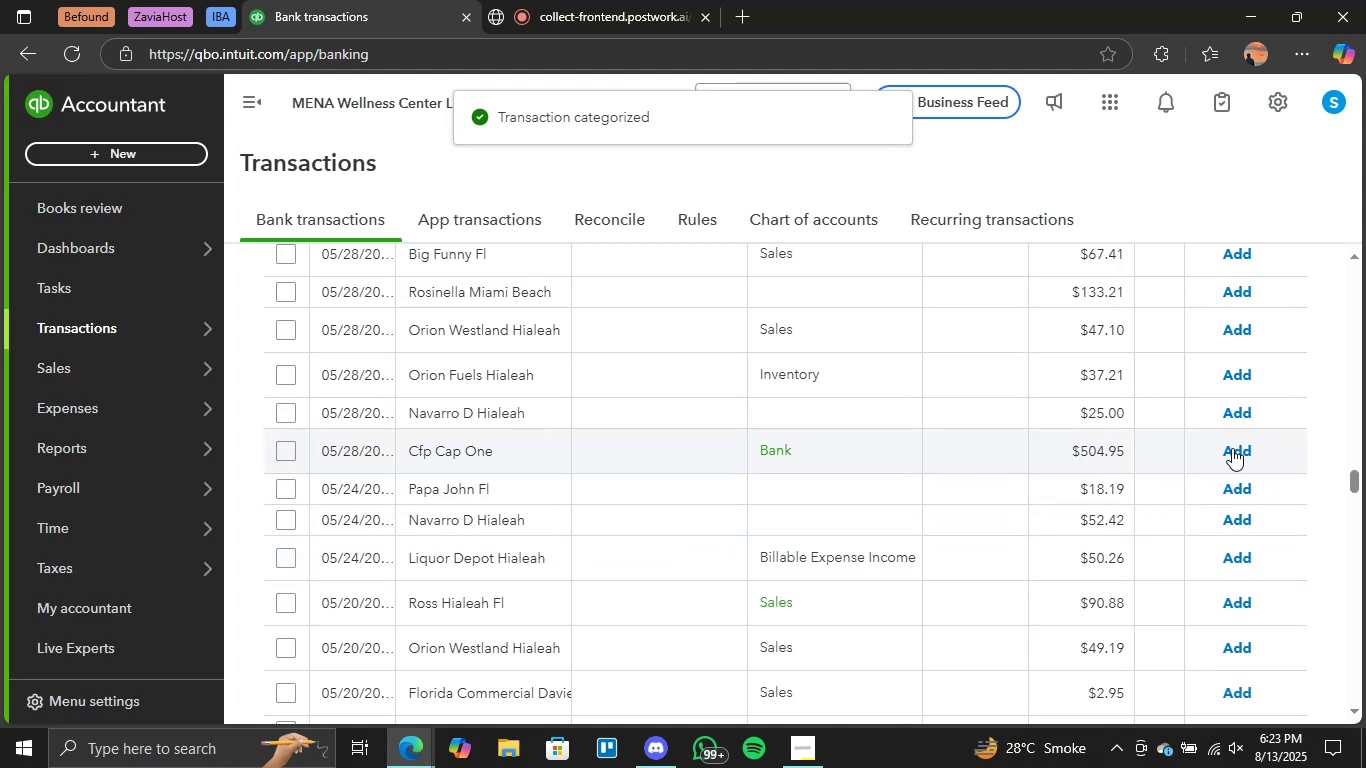 
left_click([1242, 450])
 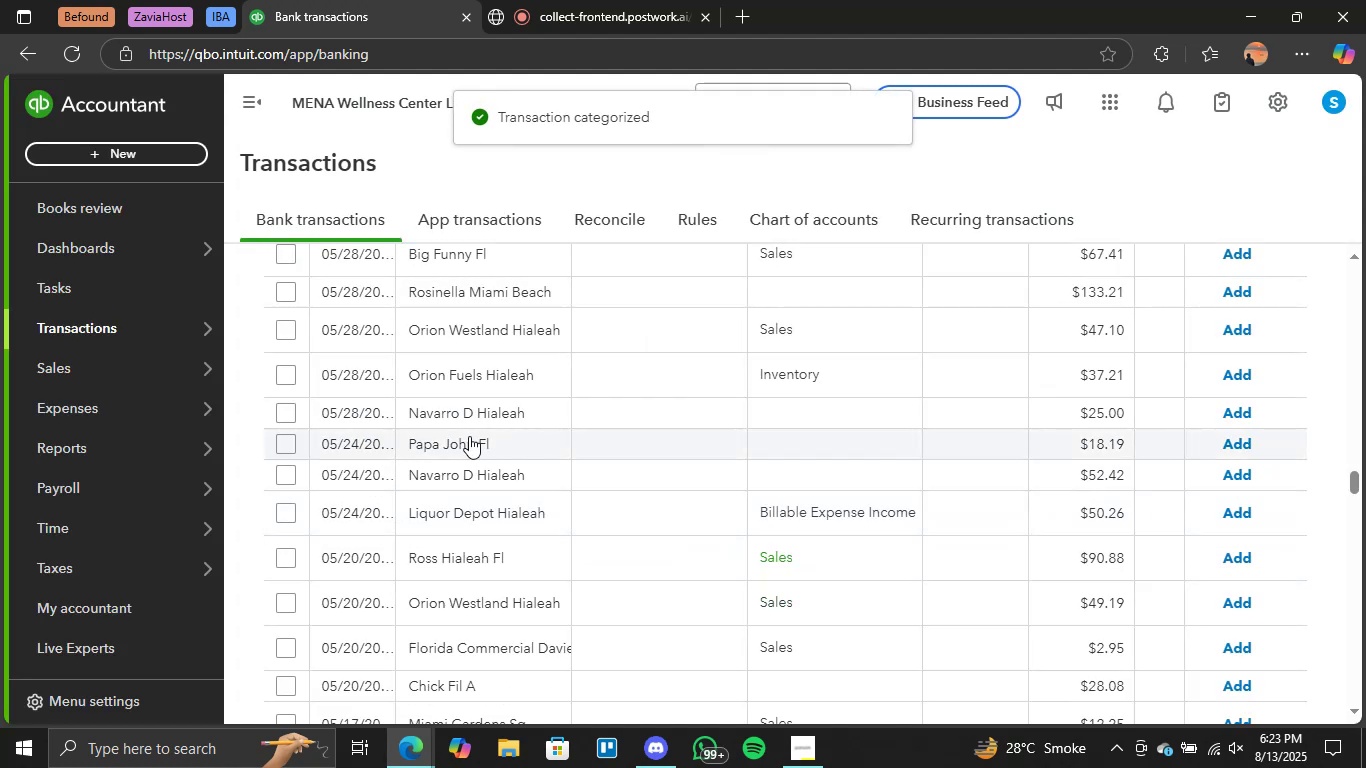 
left_click([803, 440])
 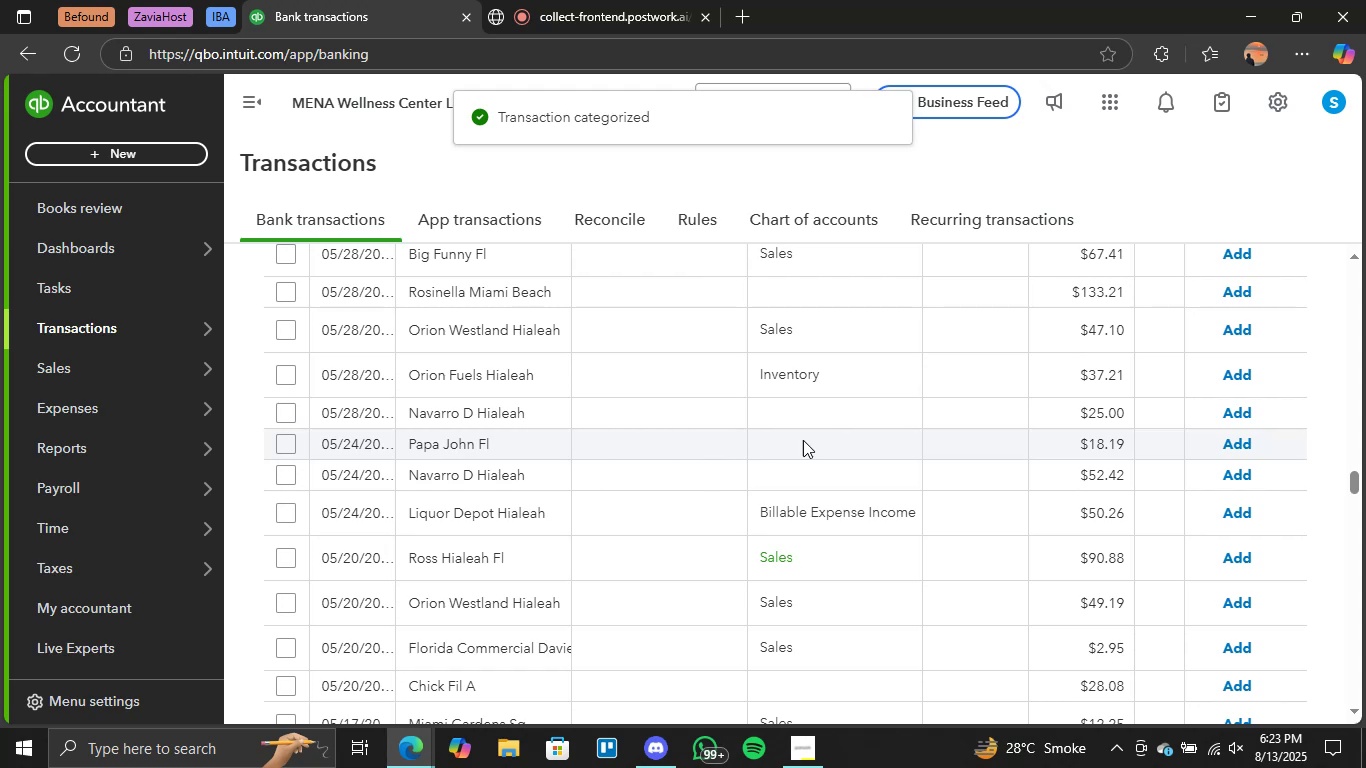 
left_click([797, 455])
 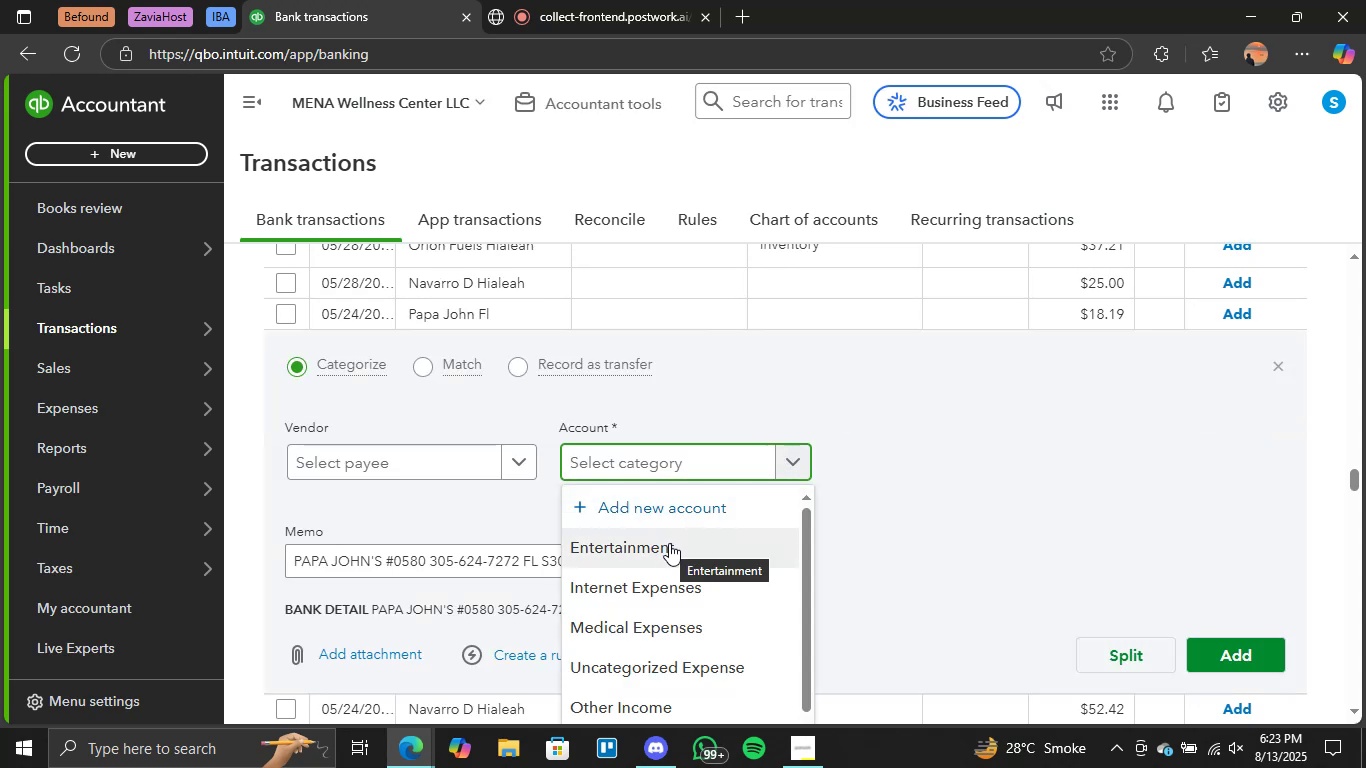 
left_click([669, 543])
 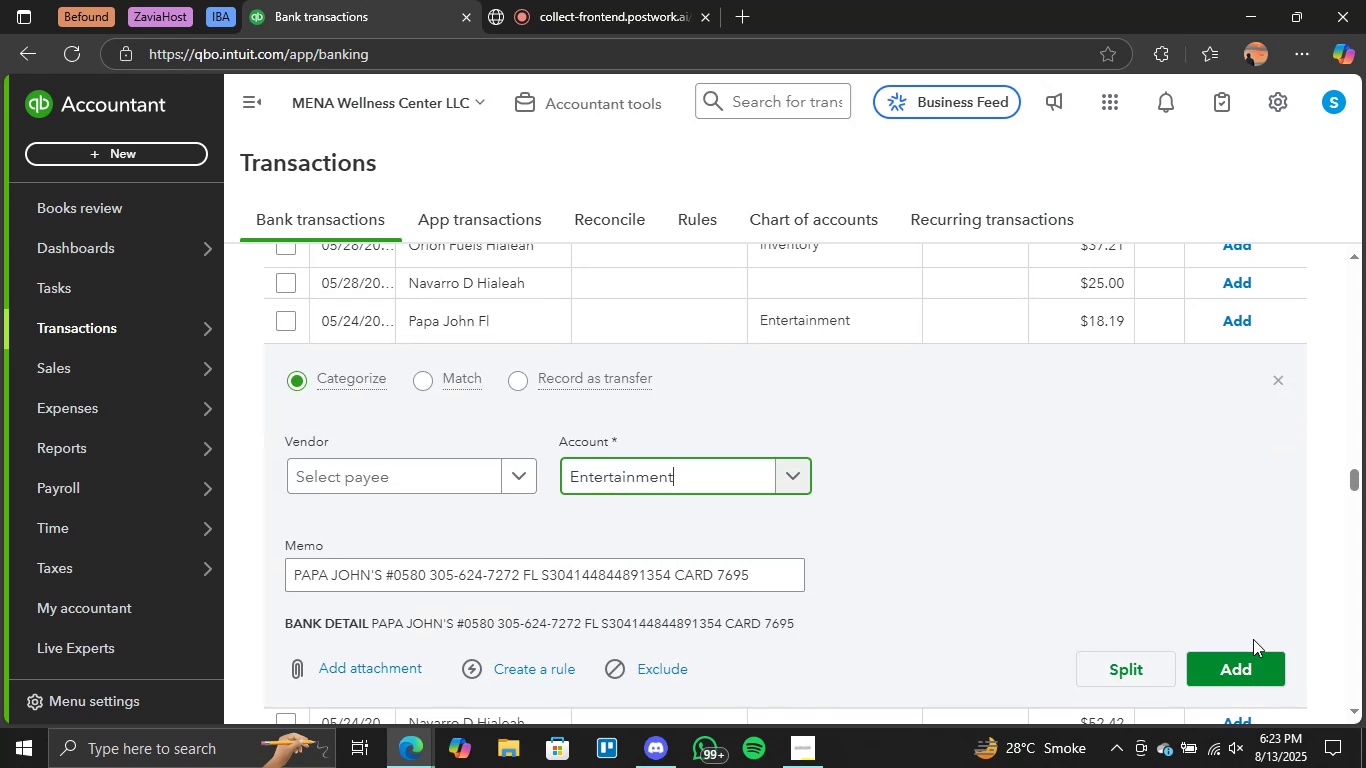 
left_click([1246, 658])
 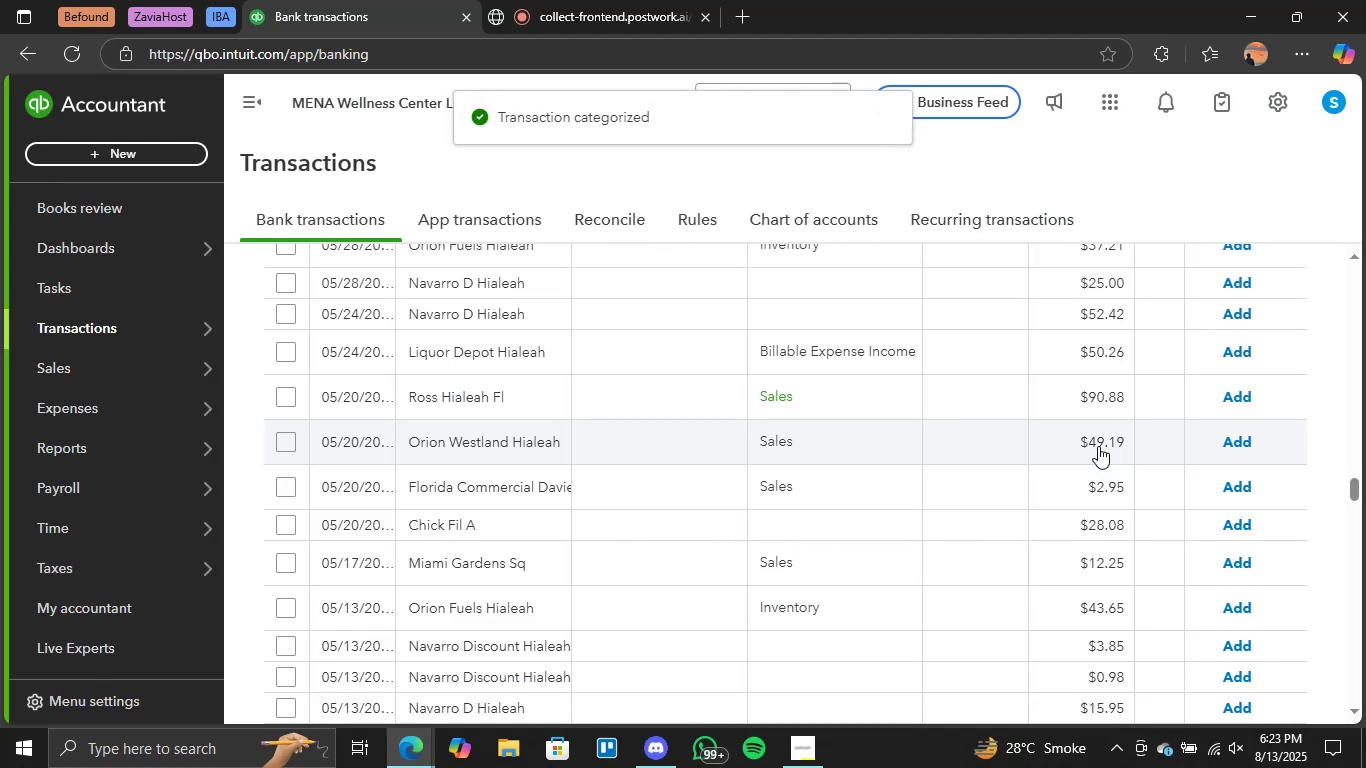 
wait(12.0)
 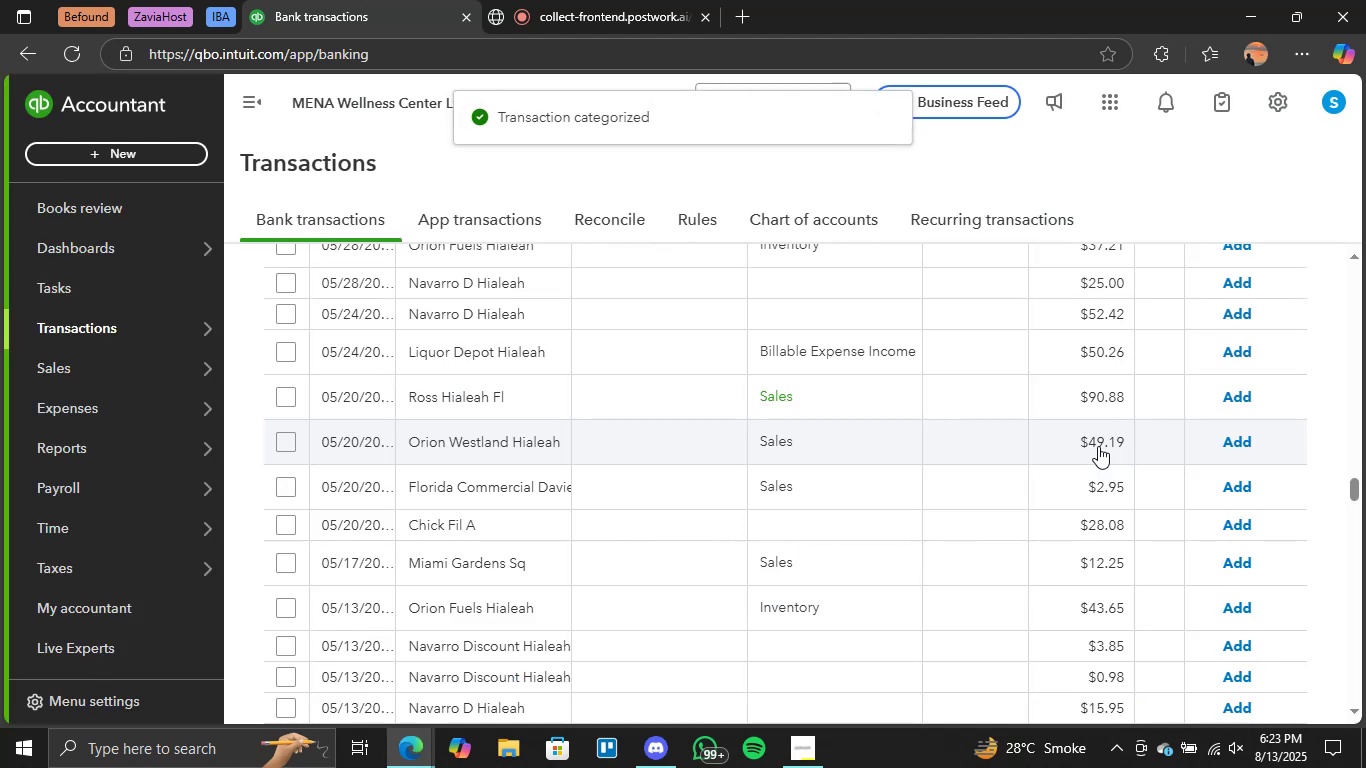 
scroll: coordinate [650, 529], scroll_direction: down, amount: 2.0
 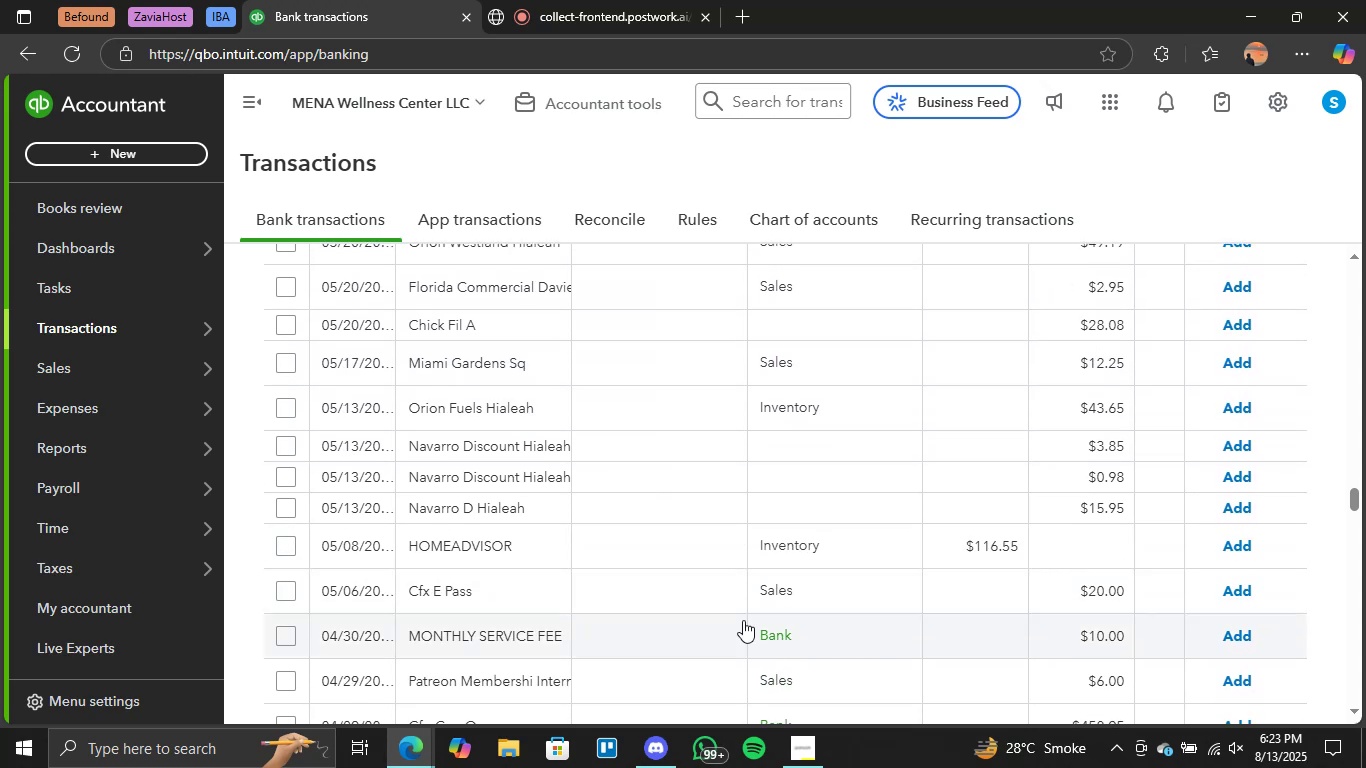 
left_click([1243, 640])
 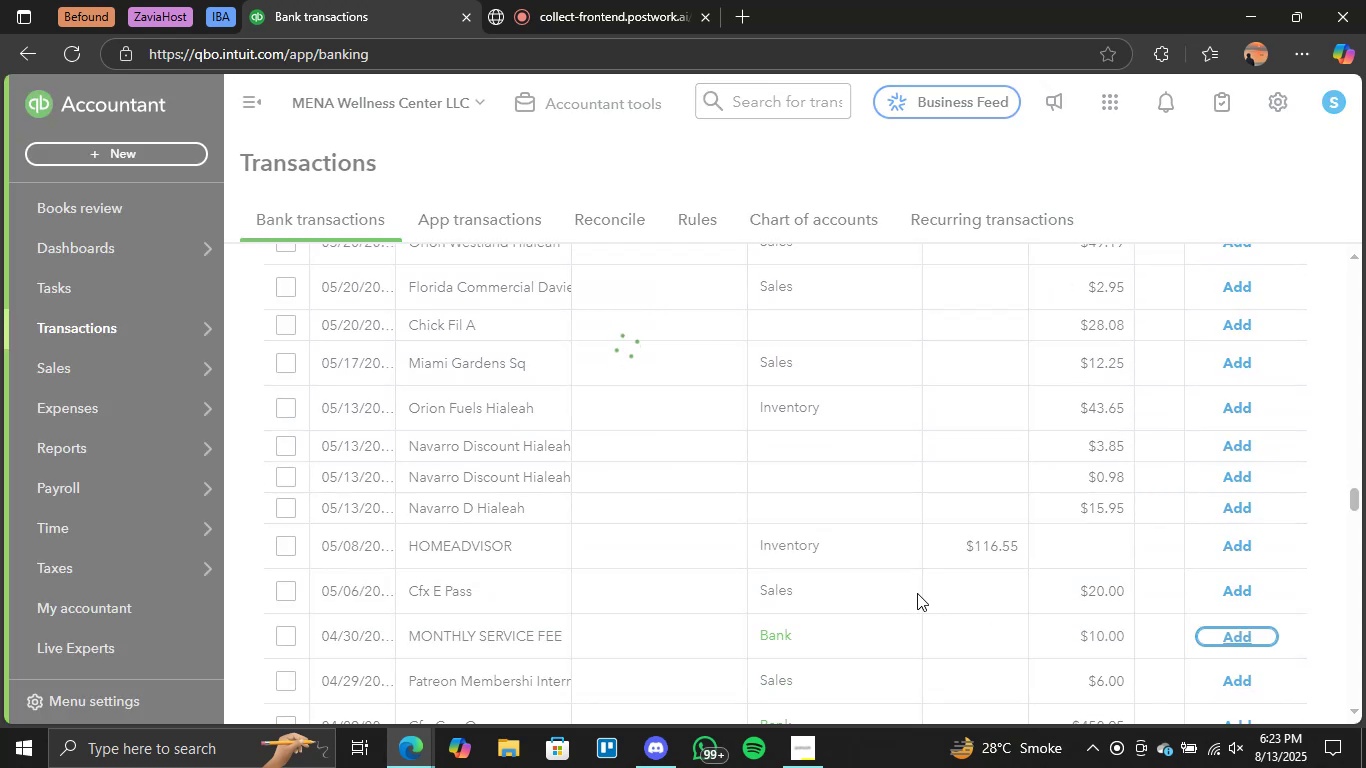 
scroll: coordinate [825, 595], scroll_direction: down, amount: 2.0
 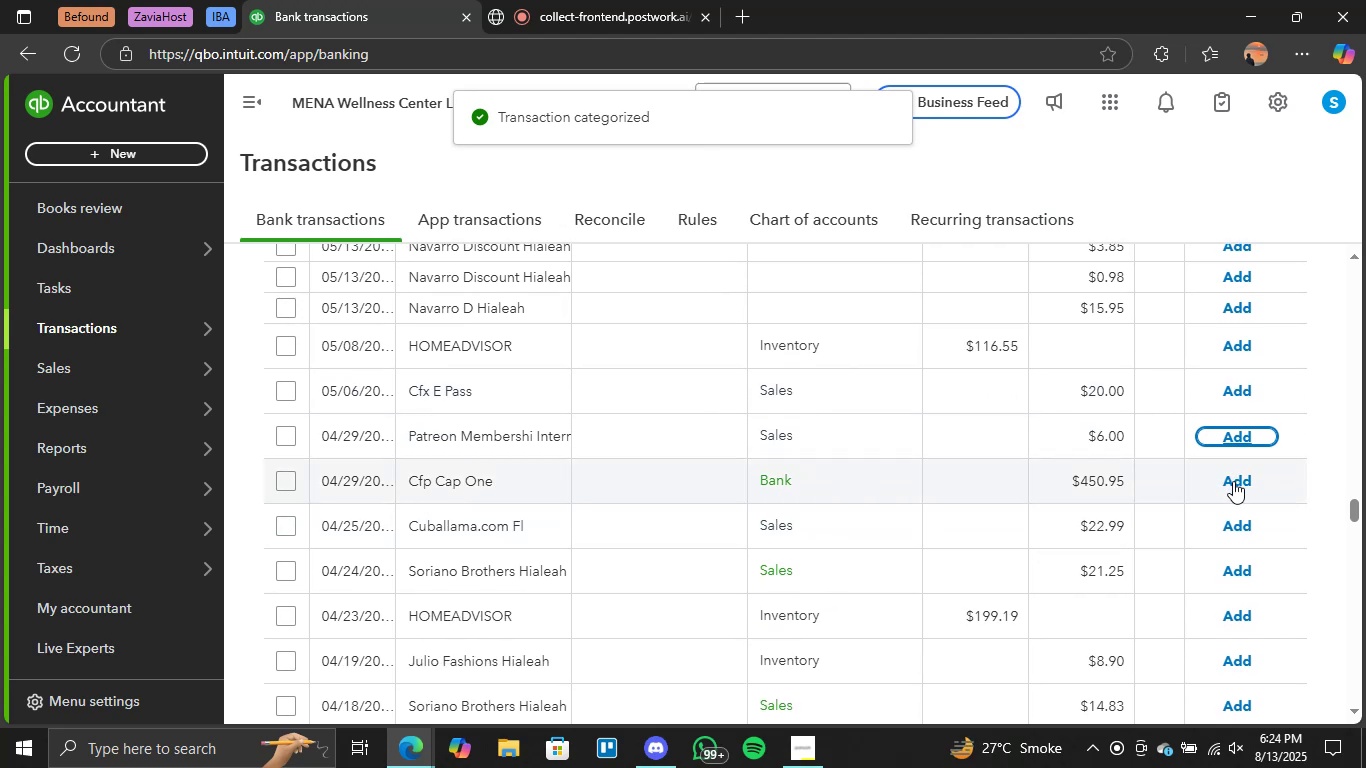 
left_click([1233, 481])
 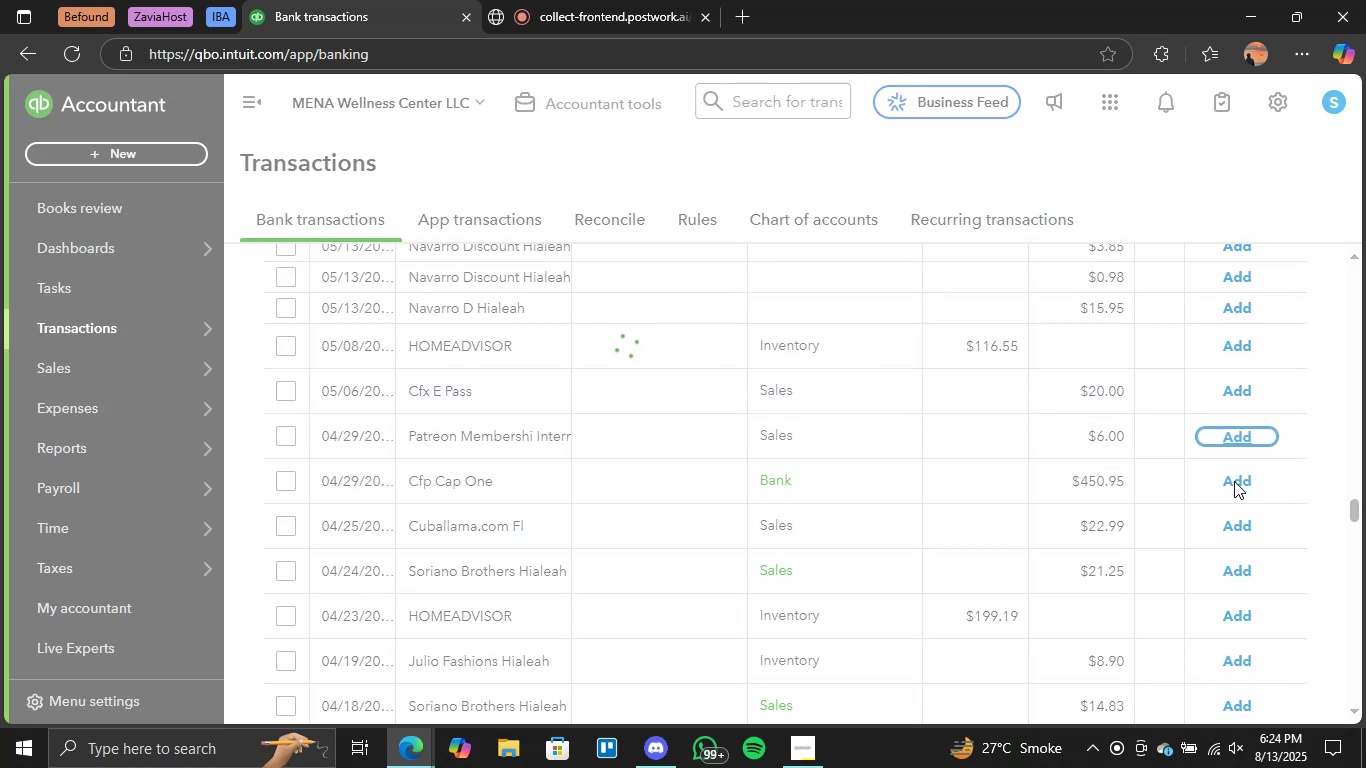 
wait(6.45)
 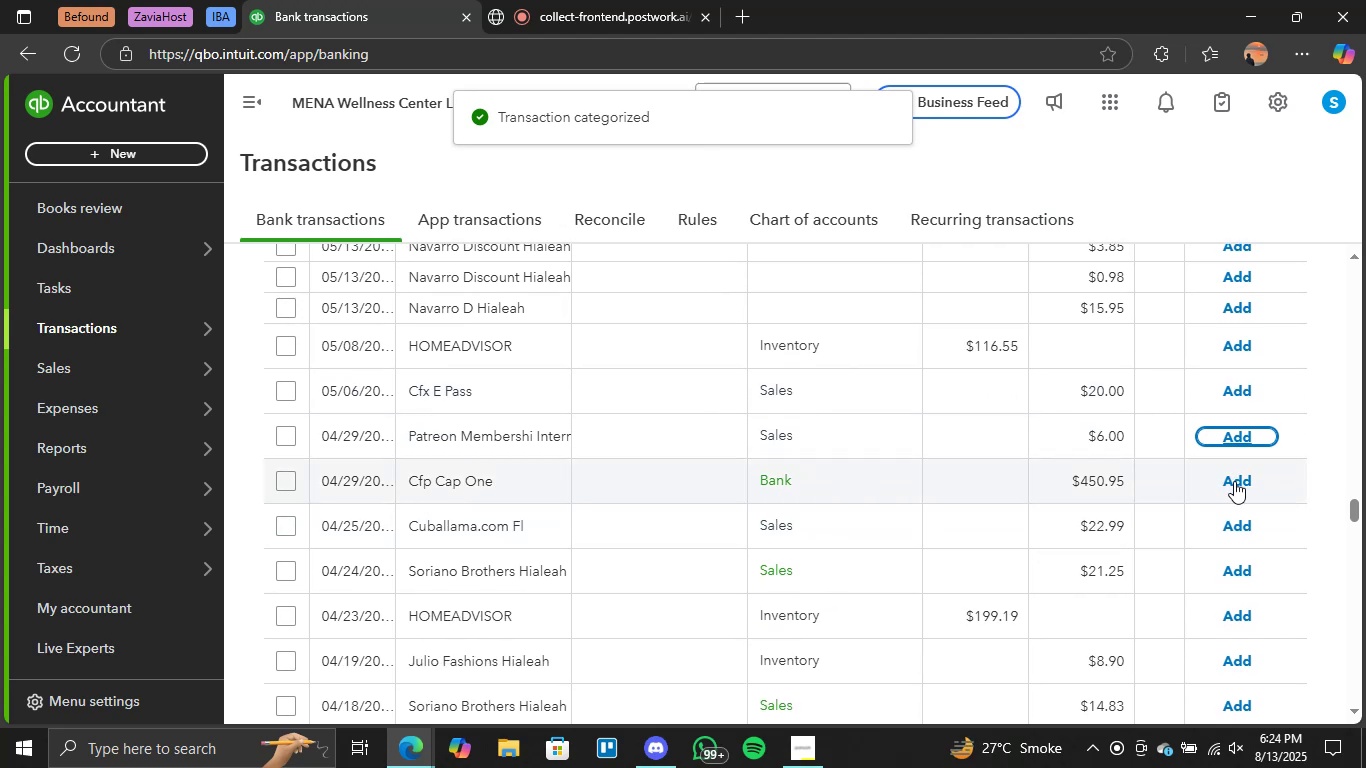 
scroll: coordinate [763, 443], scroll_direction: down, amount: 1.0
 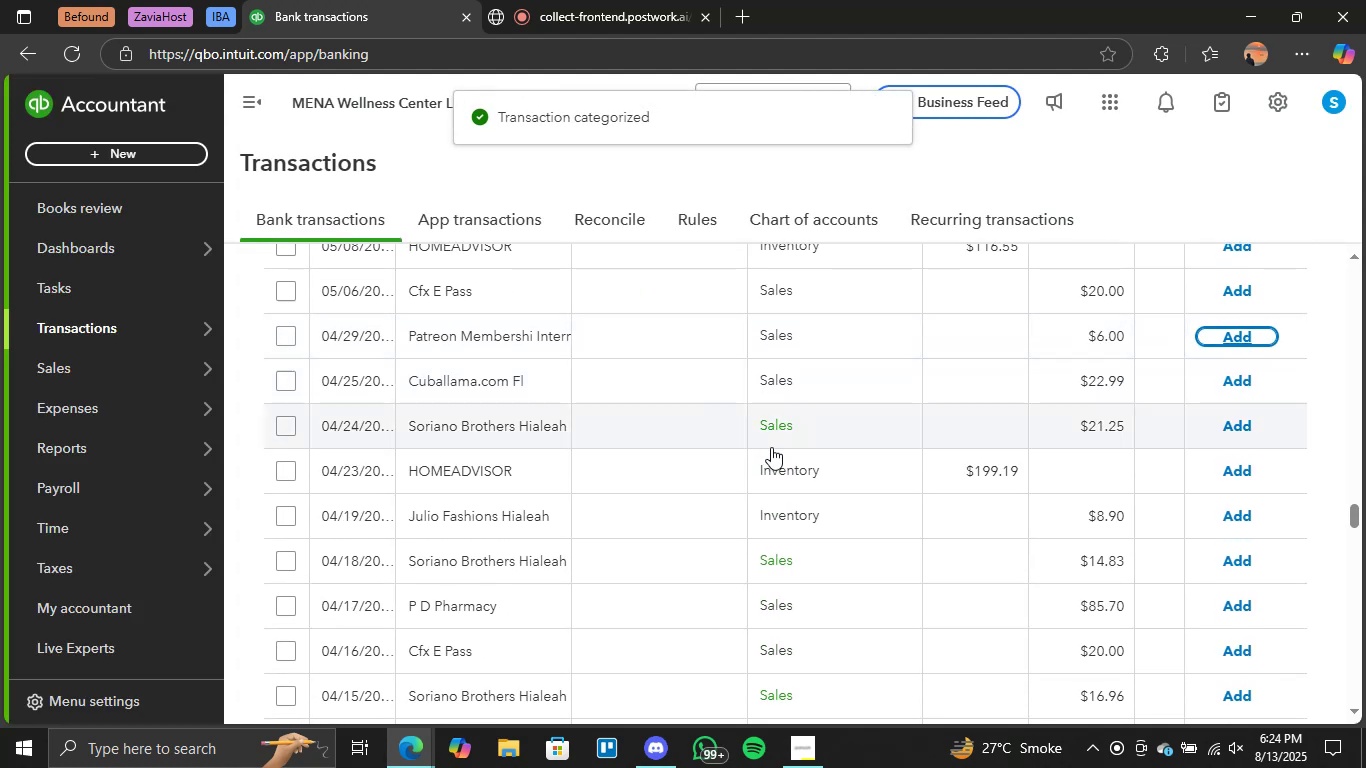 
scroll: coordinate [678, 420], scroll_direction: up, amount: 2.0
 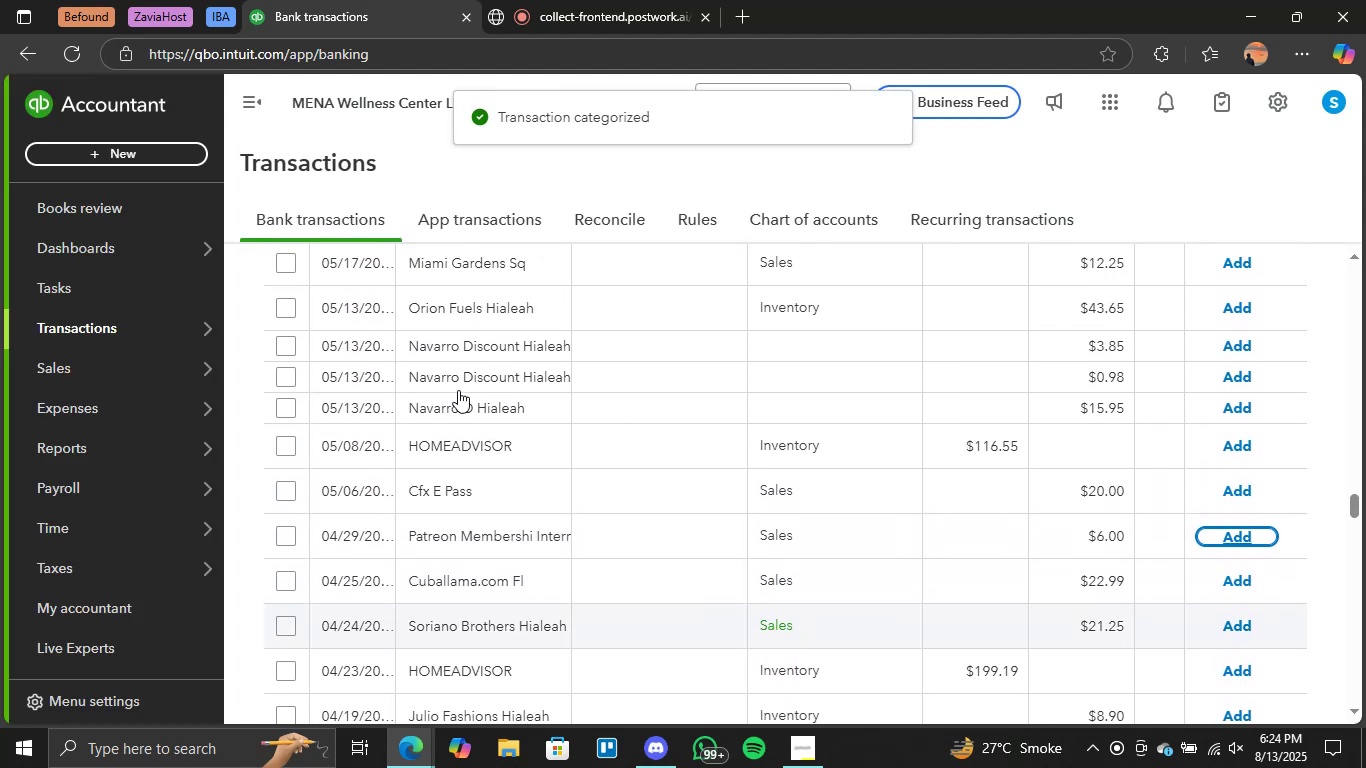 
scroll: coordinate [684, 483], scroll_direction: none, amount: 0.0
 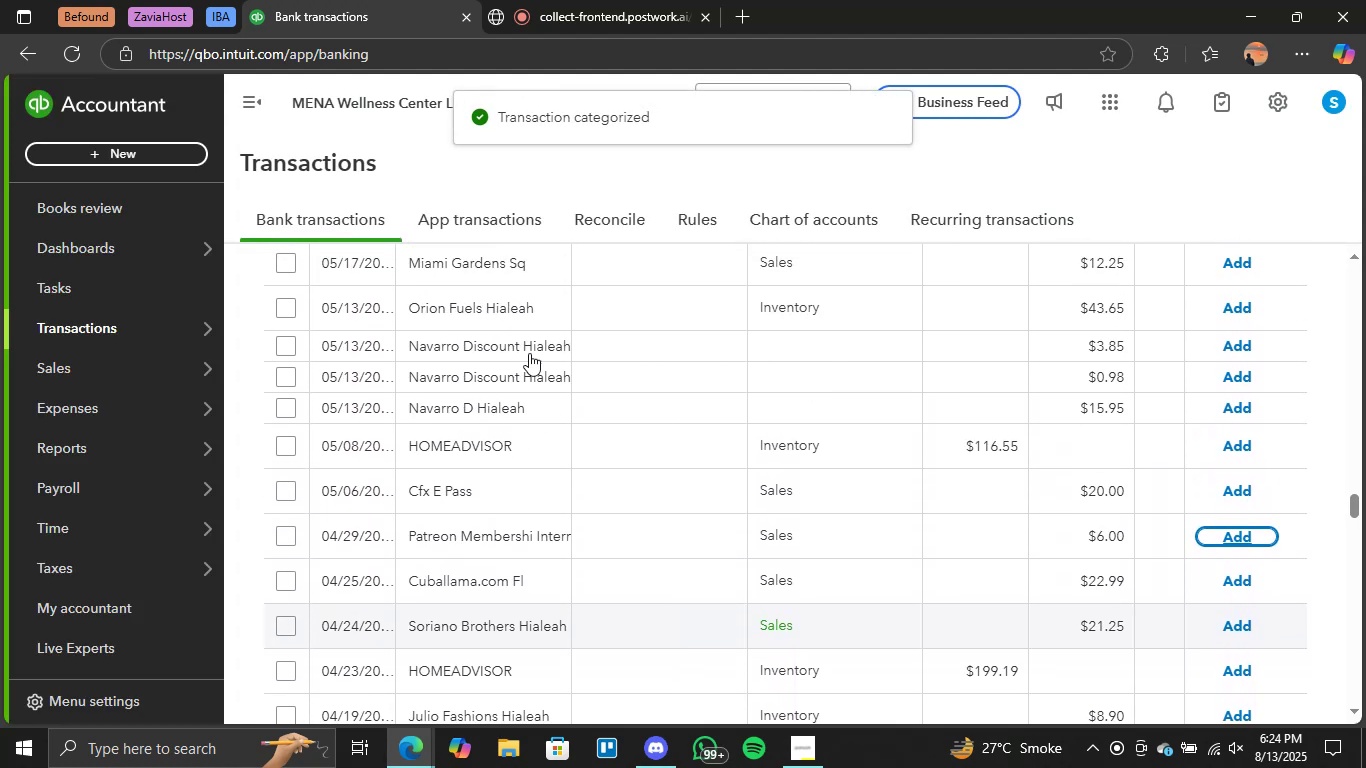 
left_click([470, 338])
 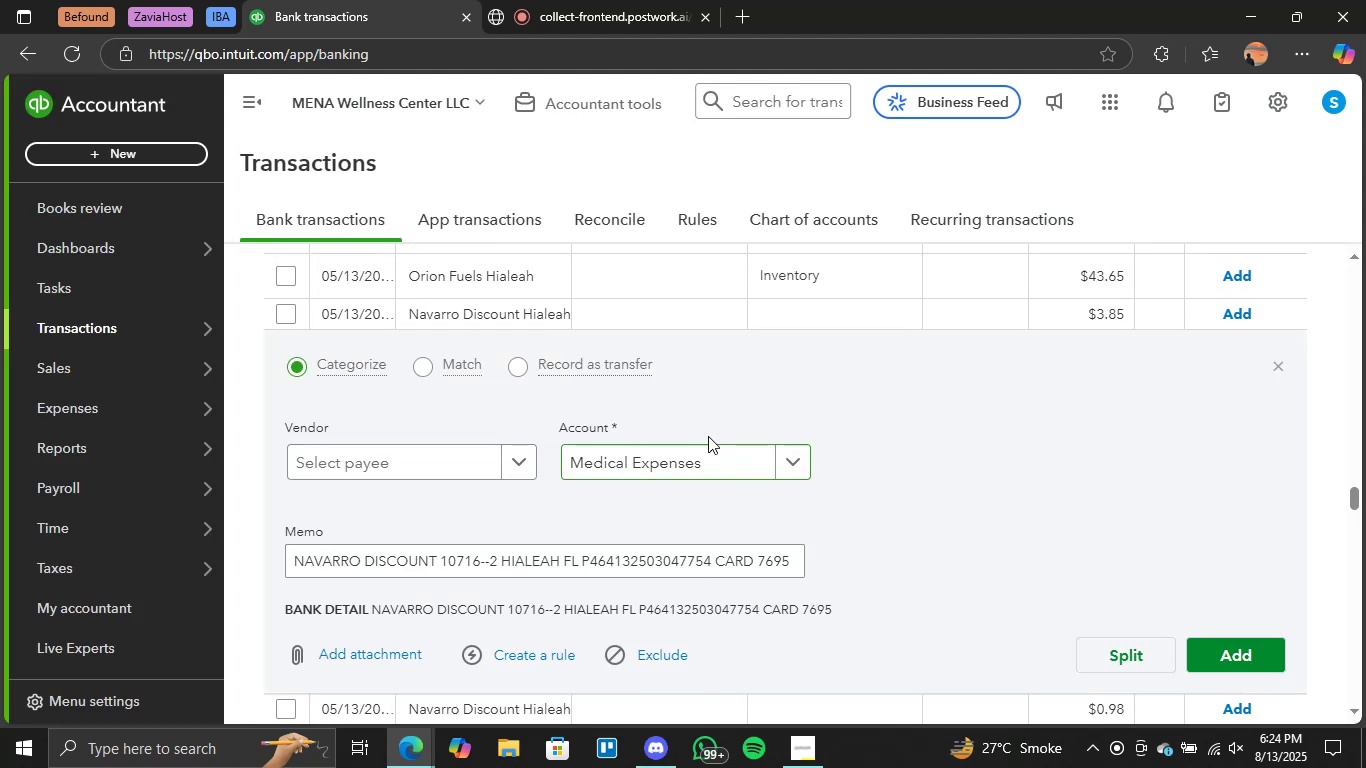 
scroll: coordinate [873, 364], scroll_direction: up, amount: 49.0
 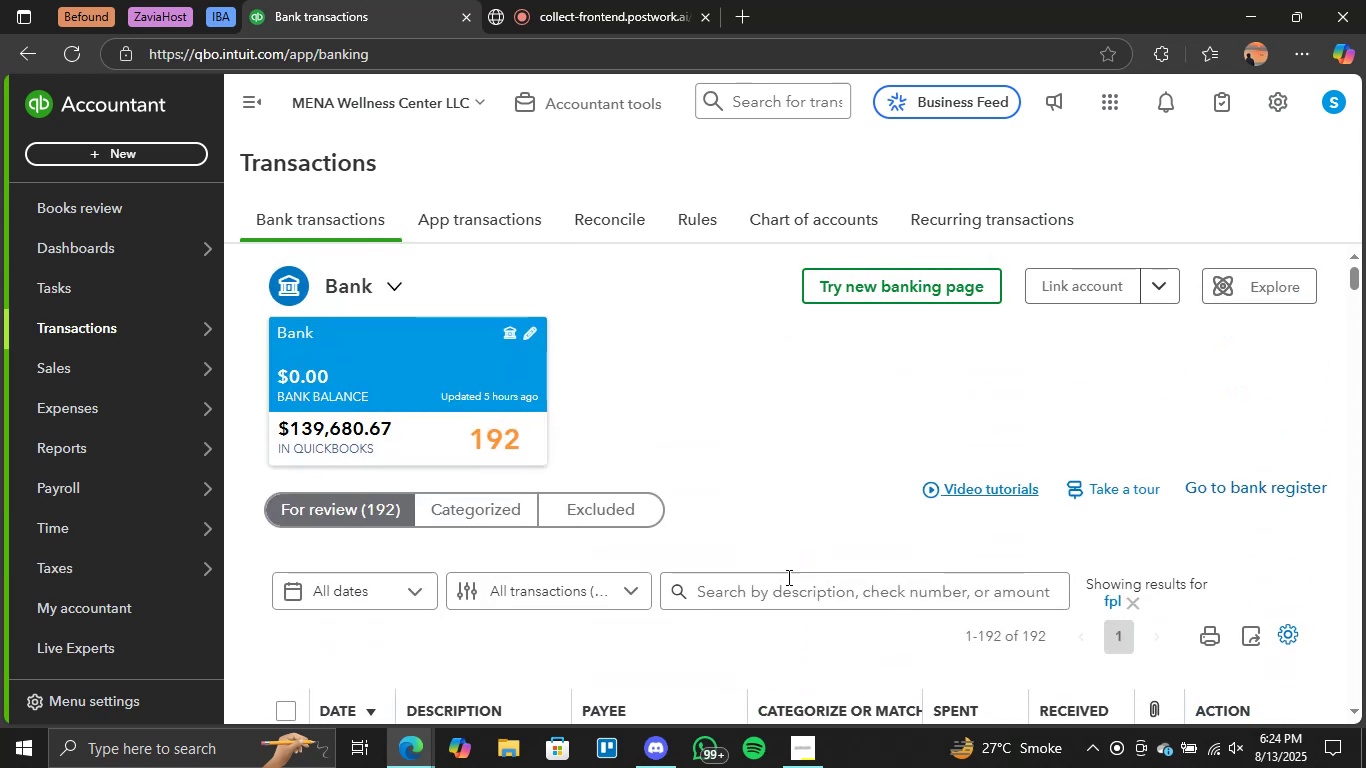 
left_click([786, 581])
 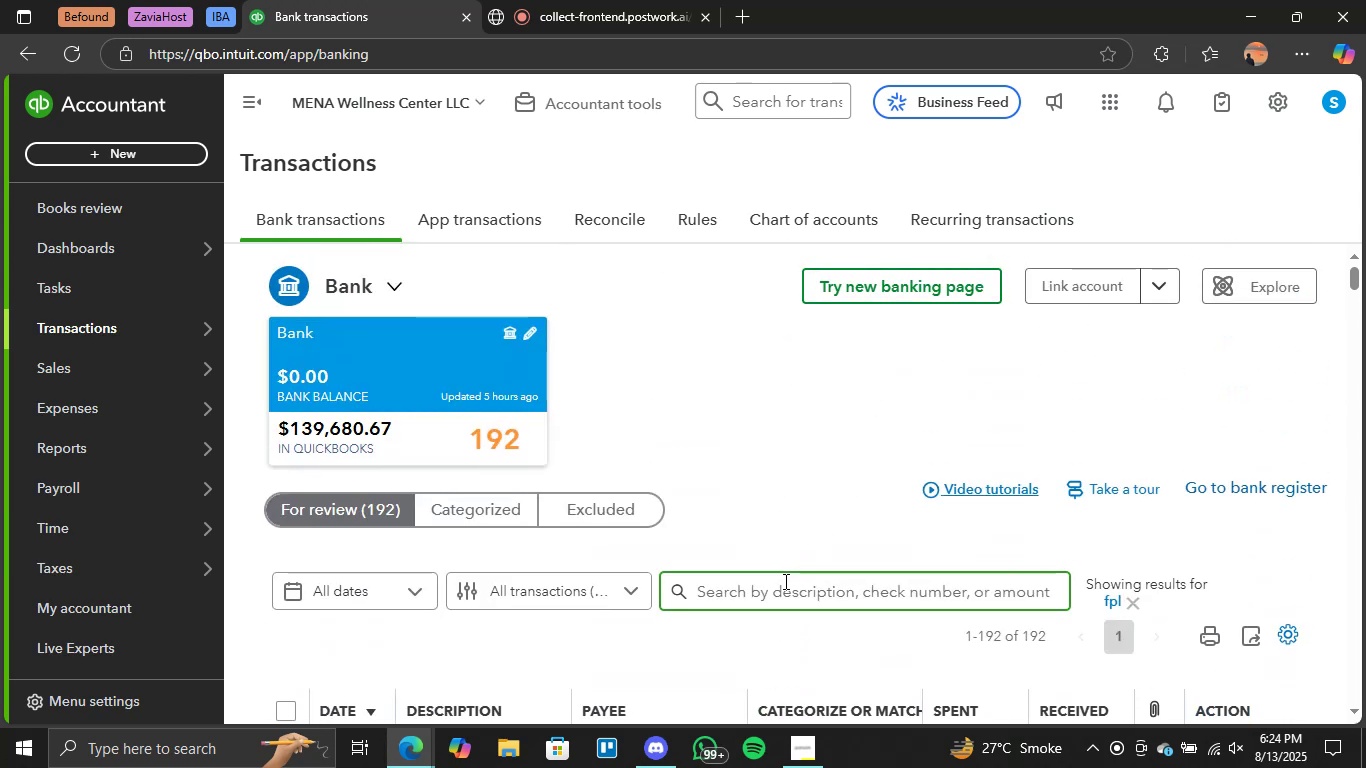 
type(navarro)
 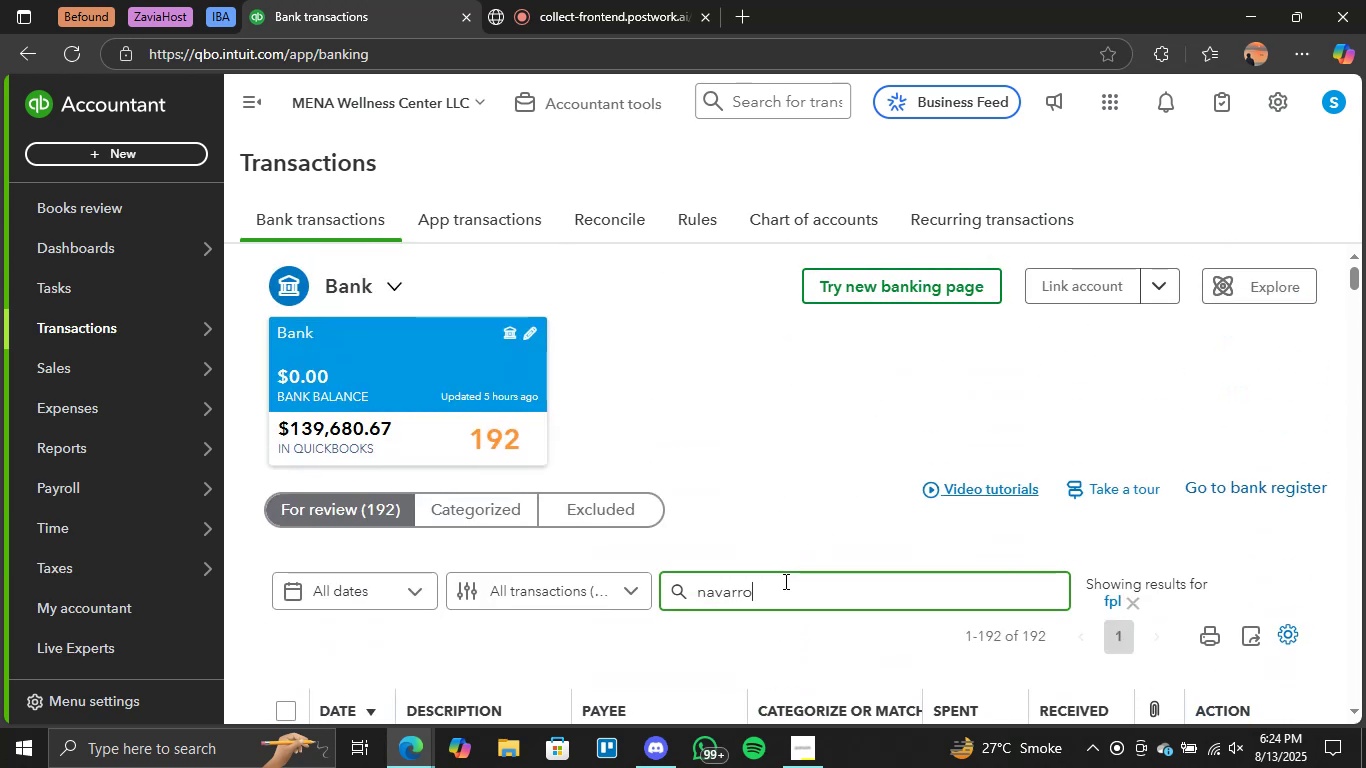 
key(Enter)
 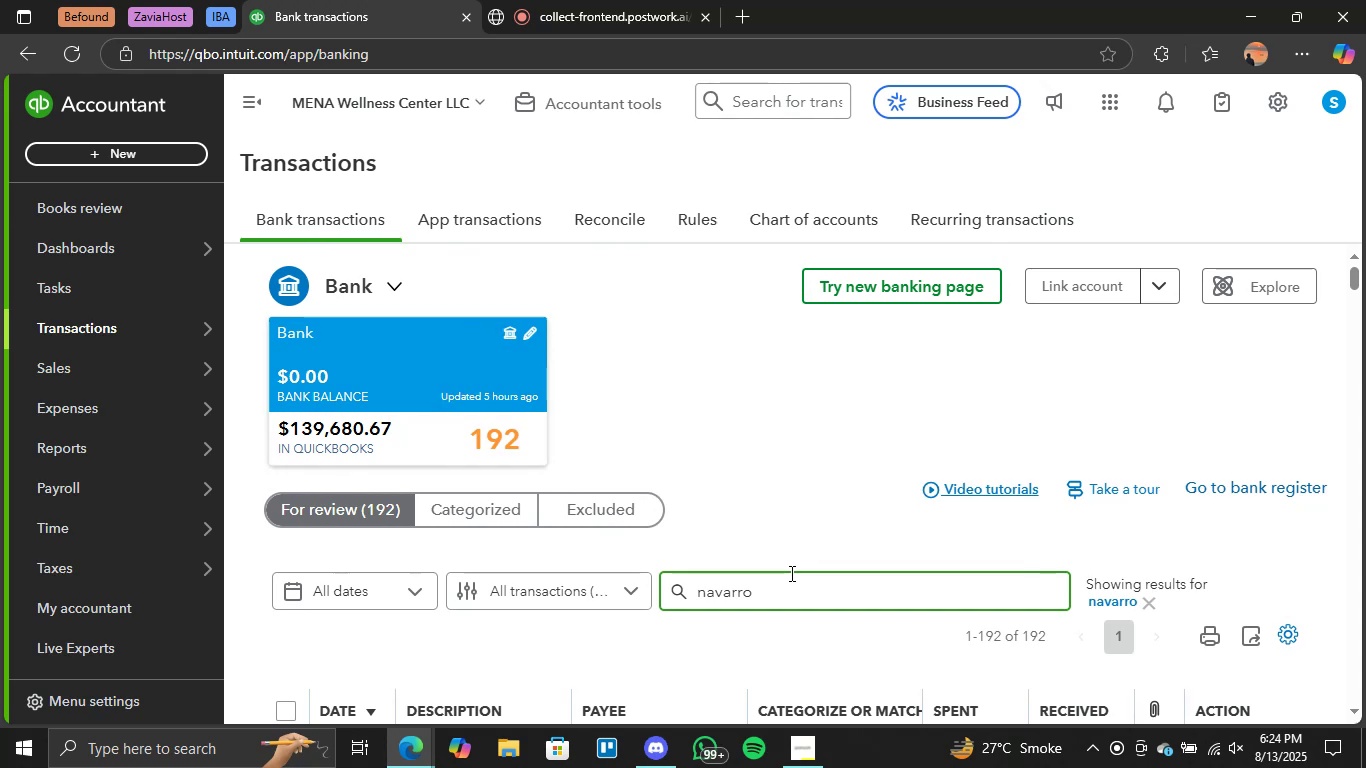 
scroll: coordinate [545, 525], scroll_direction: down, amount: 3.0
 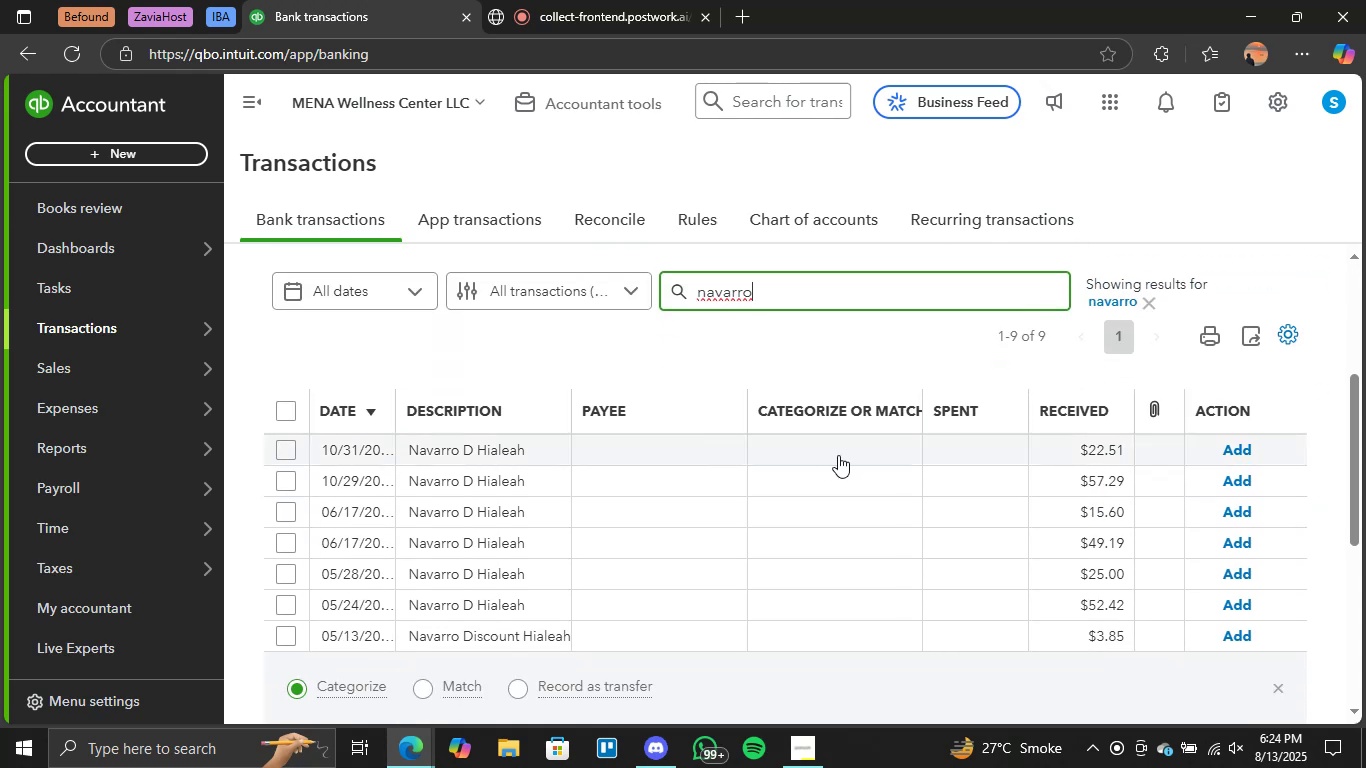 
left_click([850, 455])
 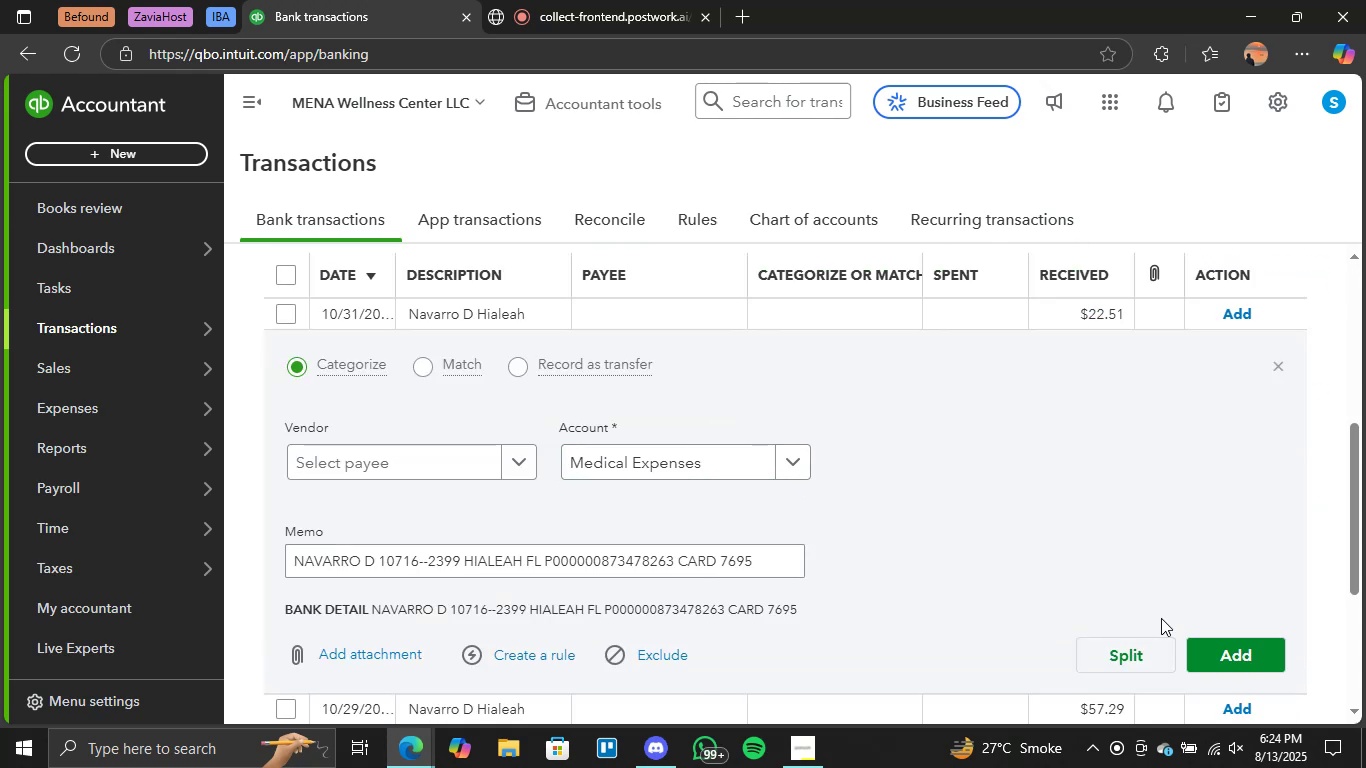 
left_click([1232, 651])
 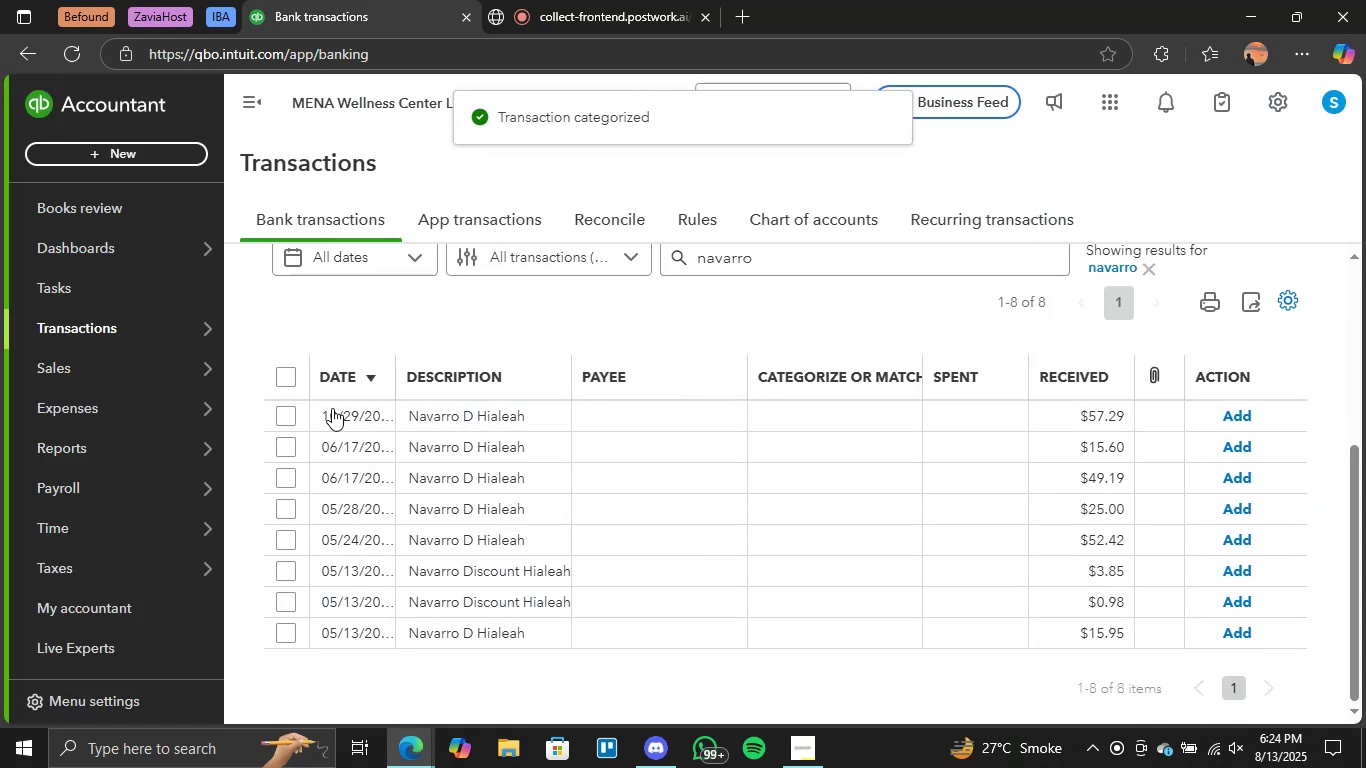 
wait(5.06)
 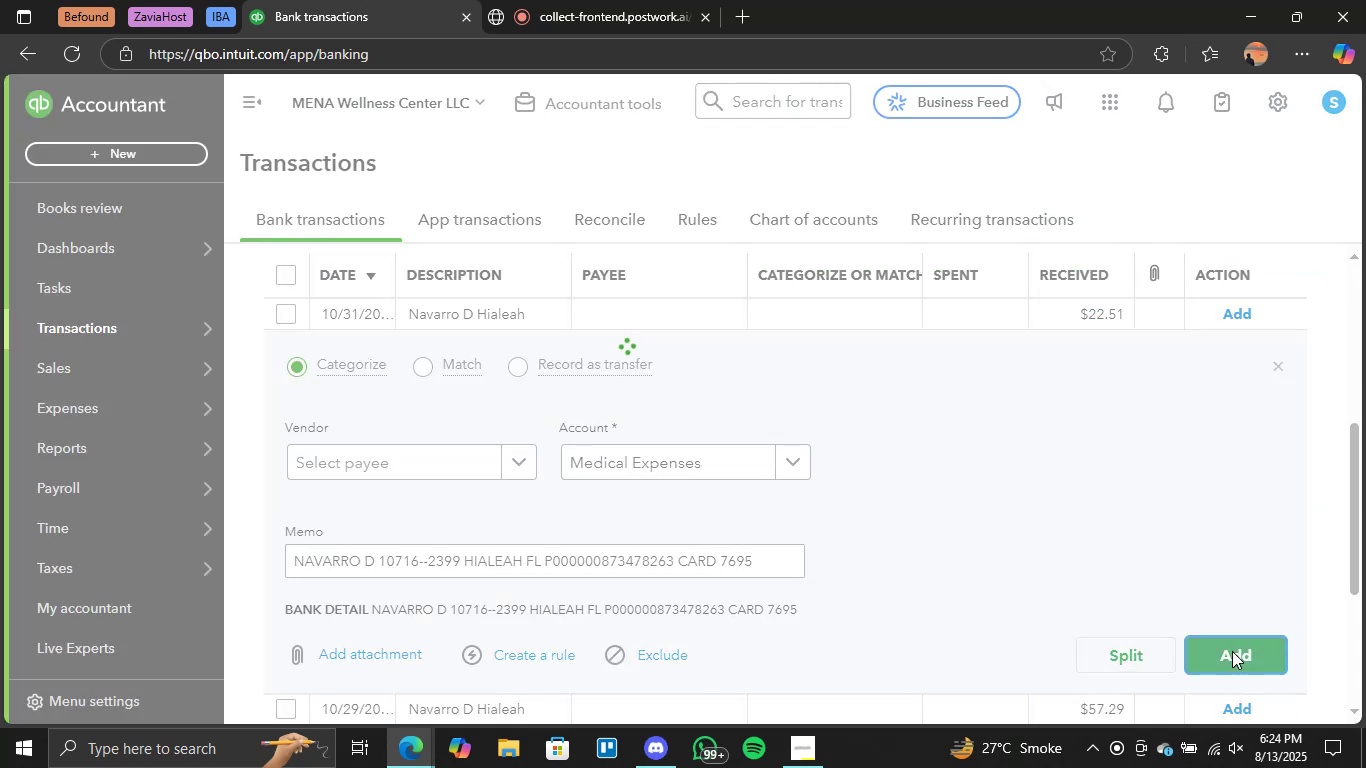 
left_click([820, 406])
 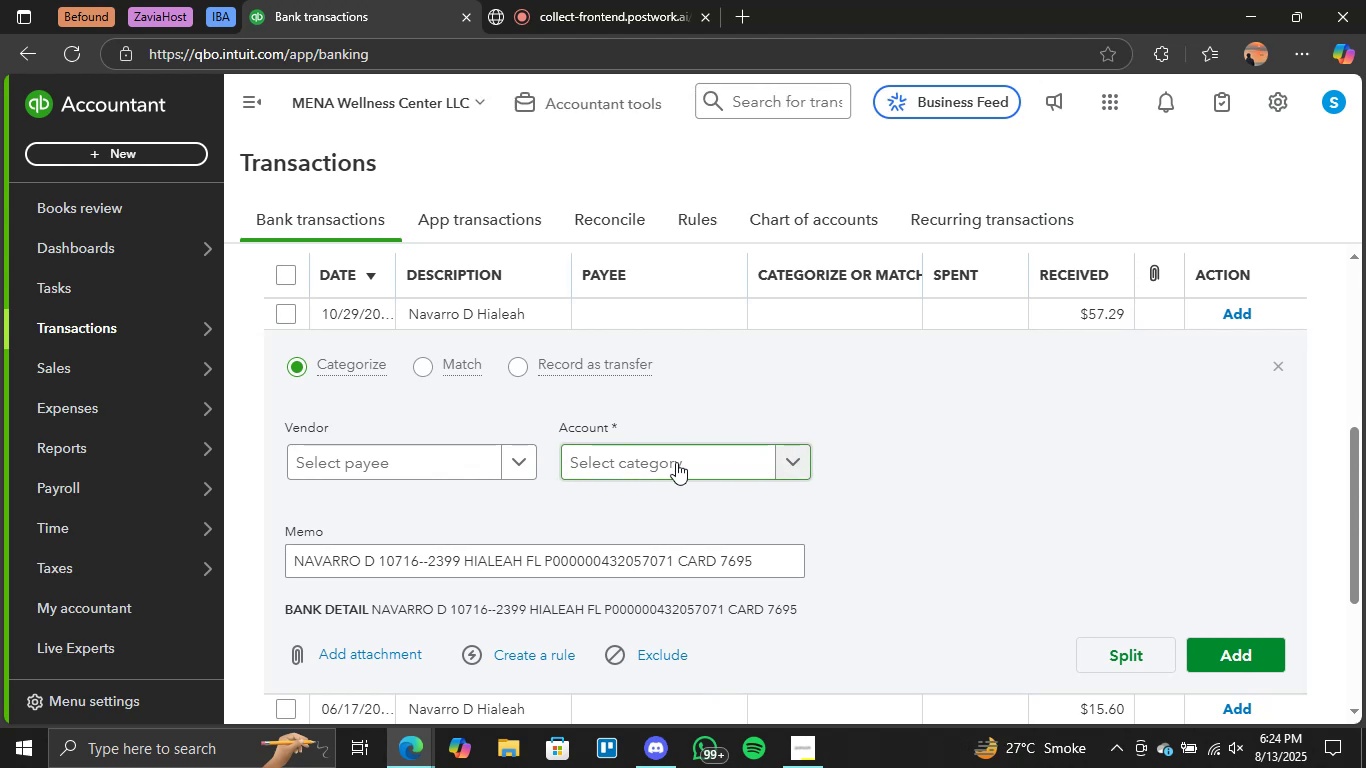 
left_click([716, 462])
 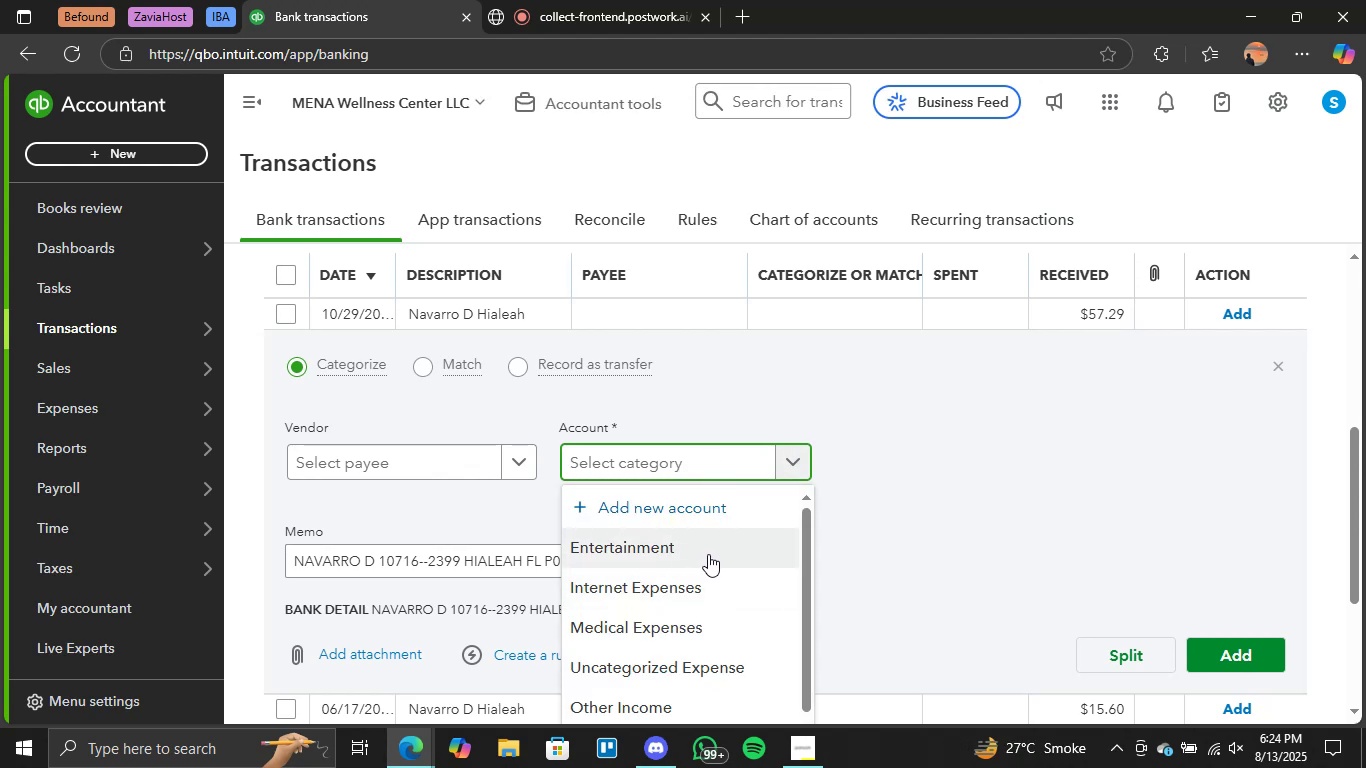 
left_click([651, 625])
 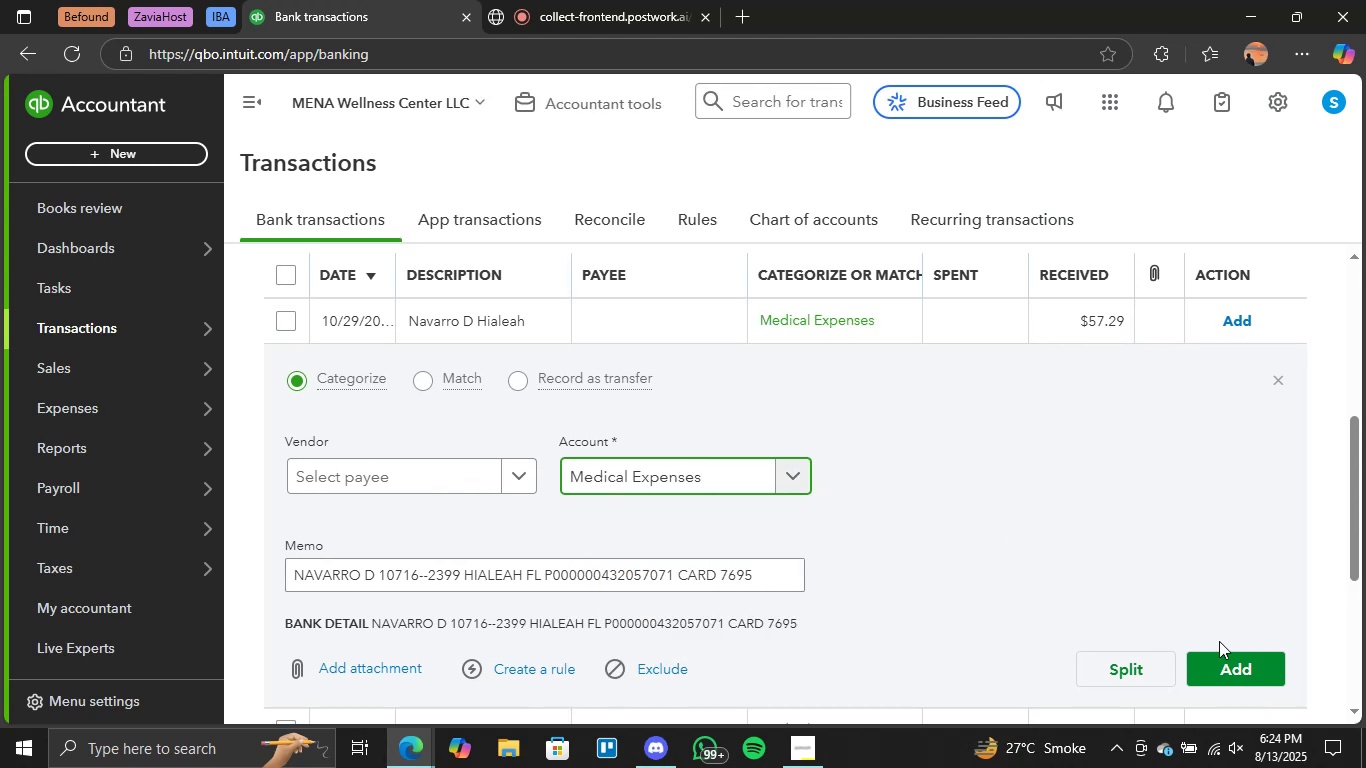 
left_click([1229, 661])
 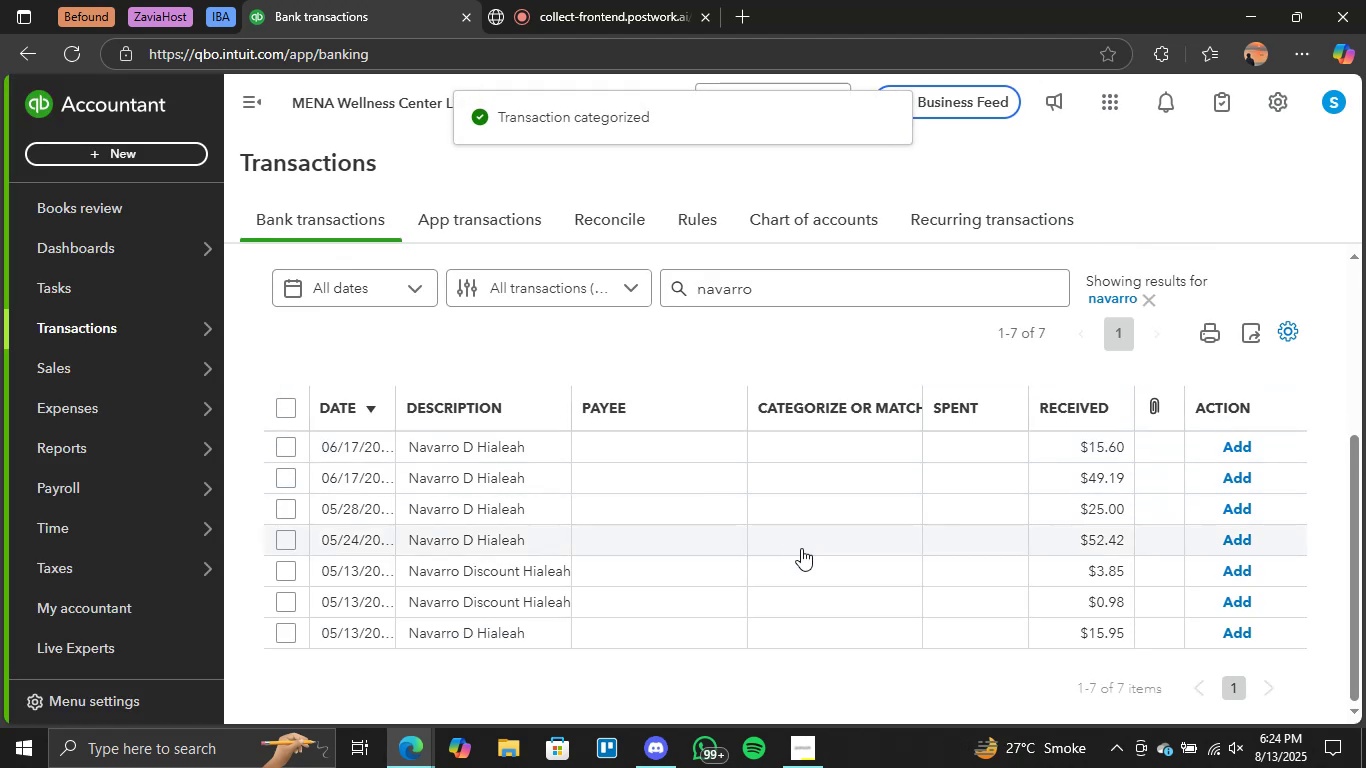 
left_click([833, 443])
 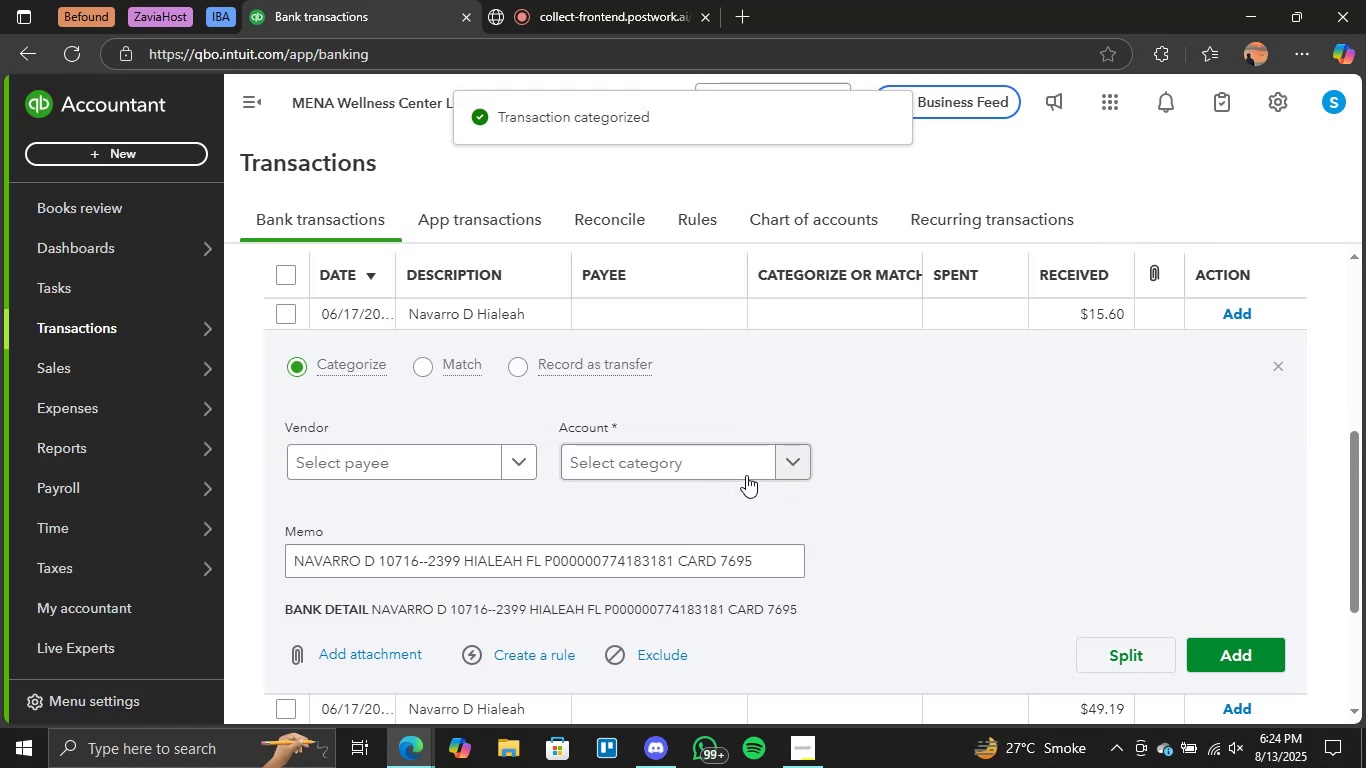 
left_click([786, 460])
 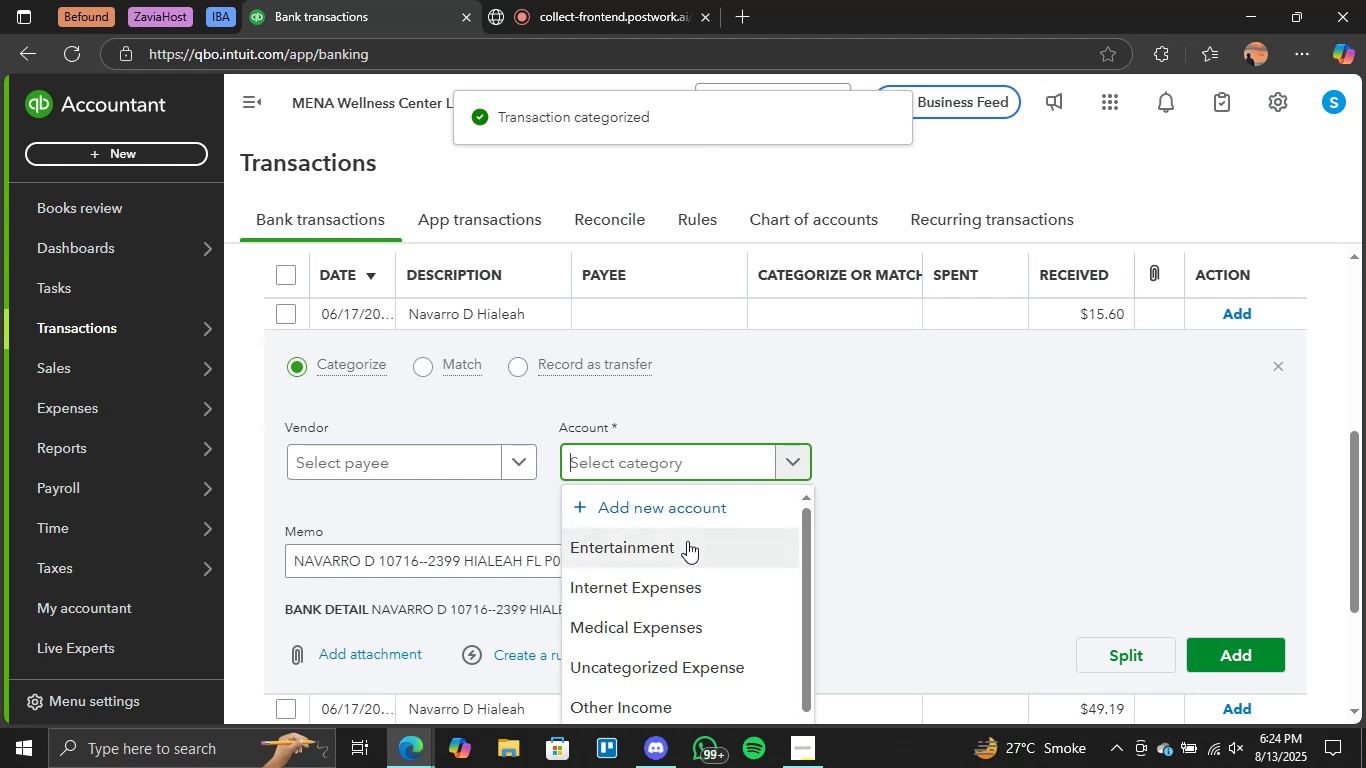 
scroll: coordinate [706, 552], scroll_direction: down, amount: 1.0
 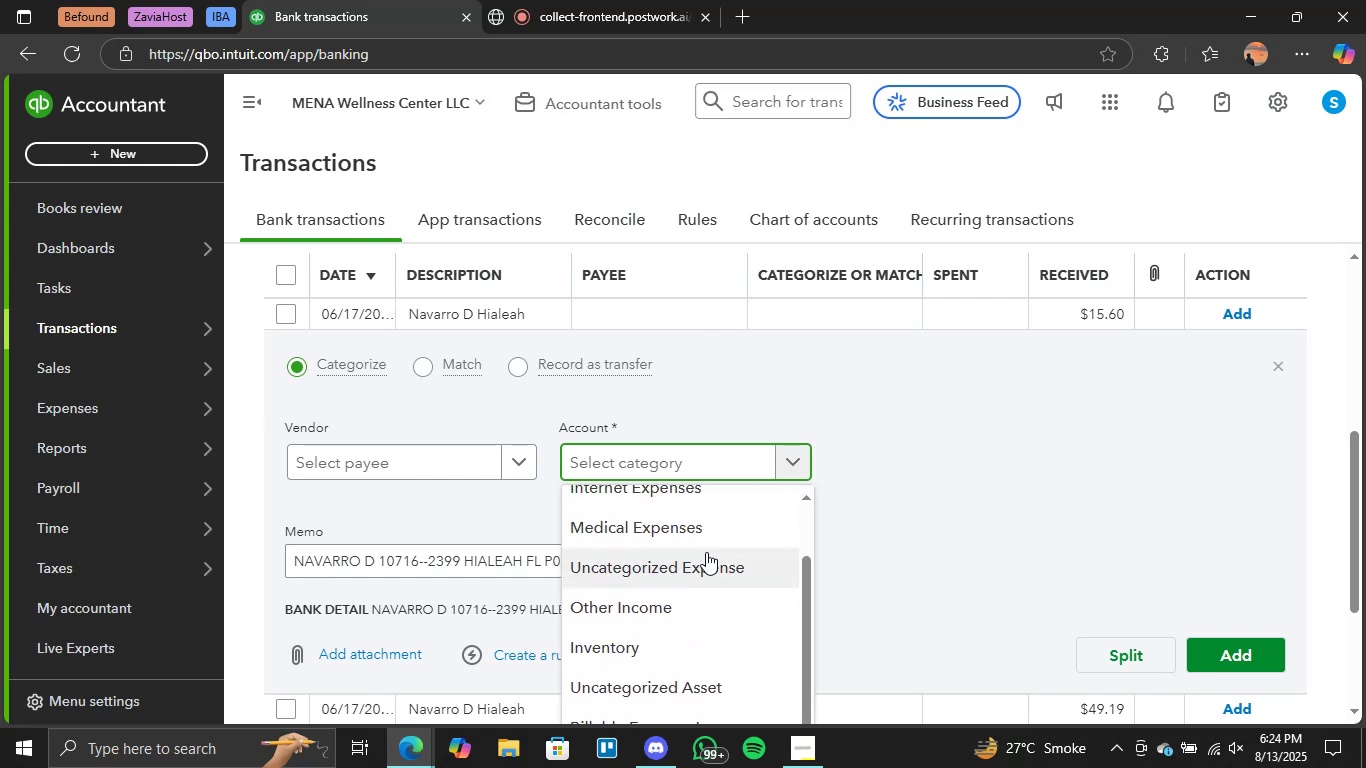 
left_click([651, 537])
 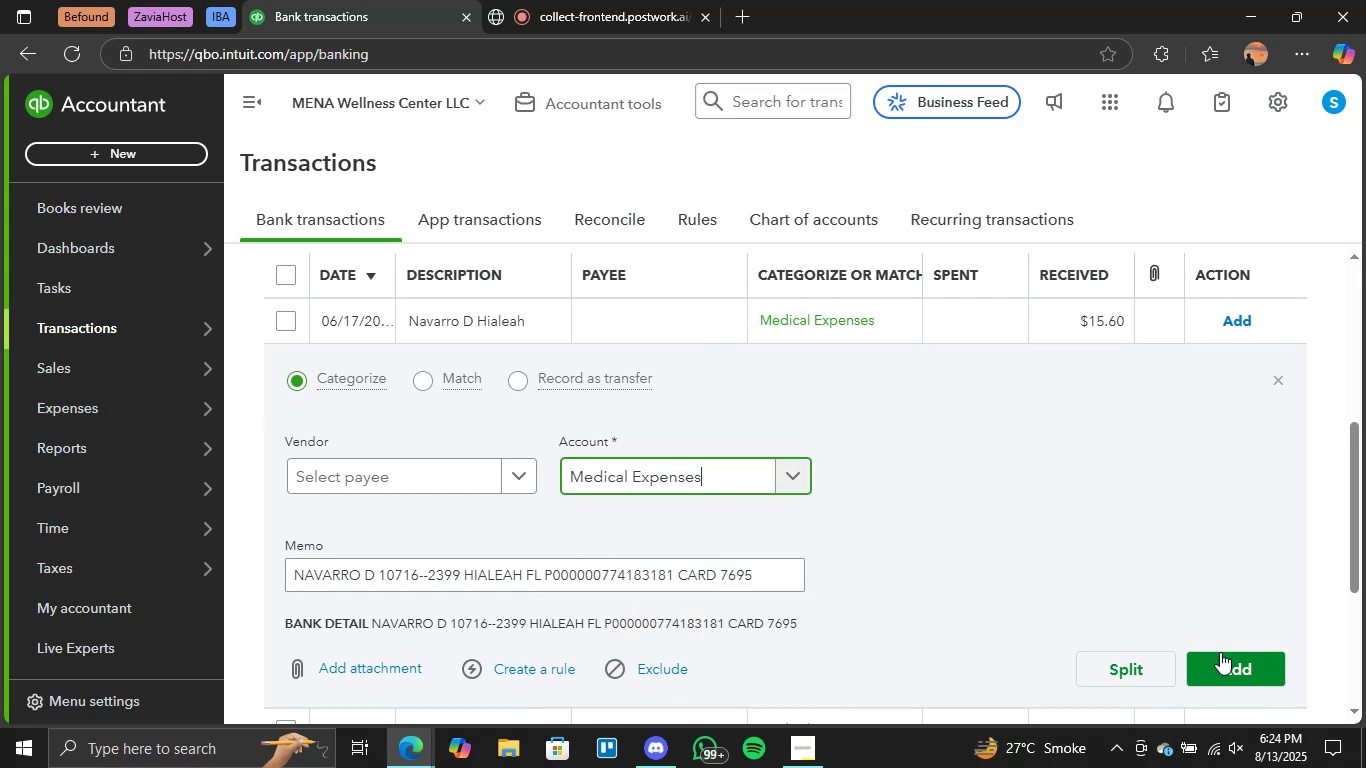 
left_click([1226, 668])
 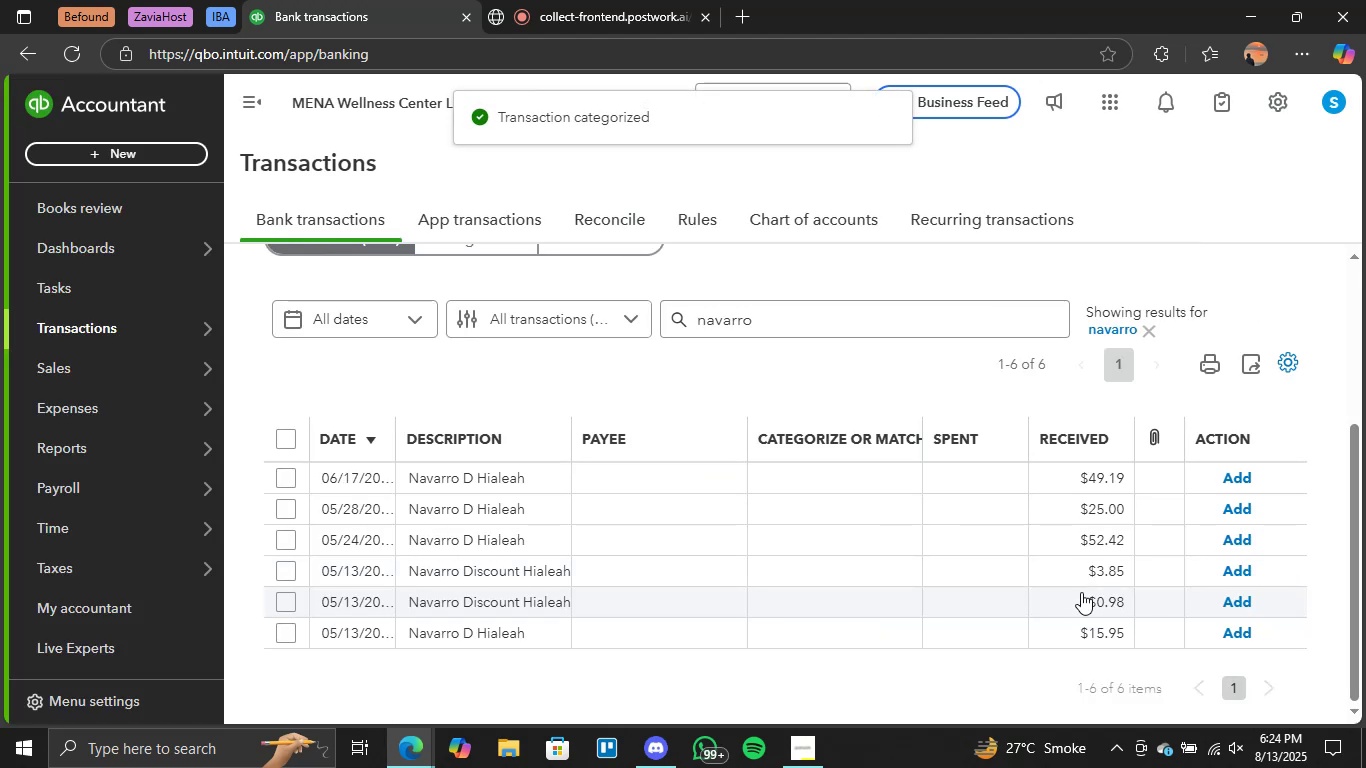 
wait(6.45)
 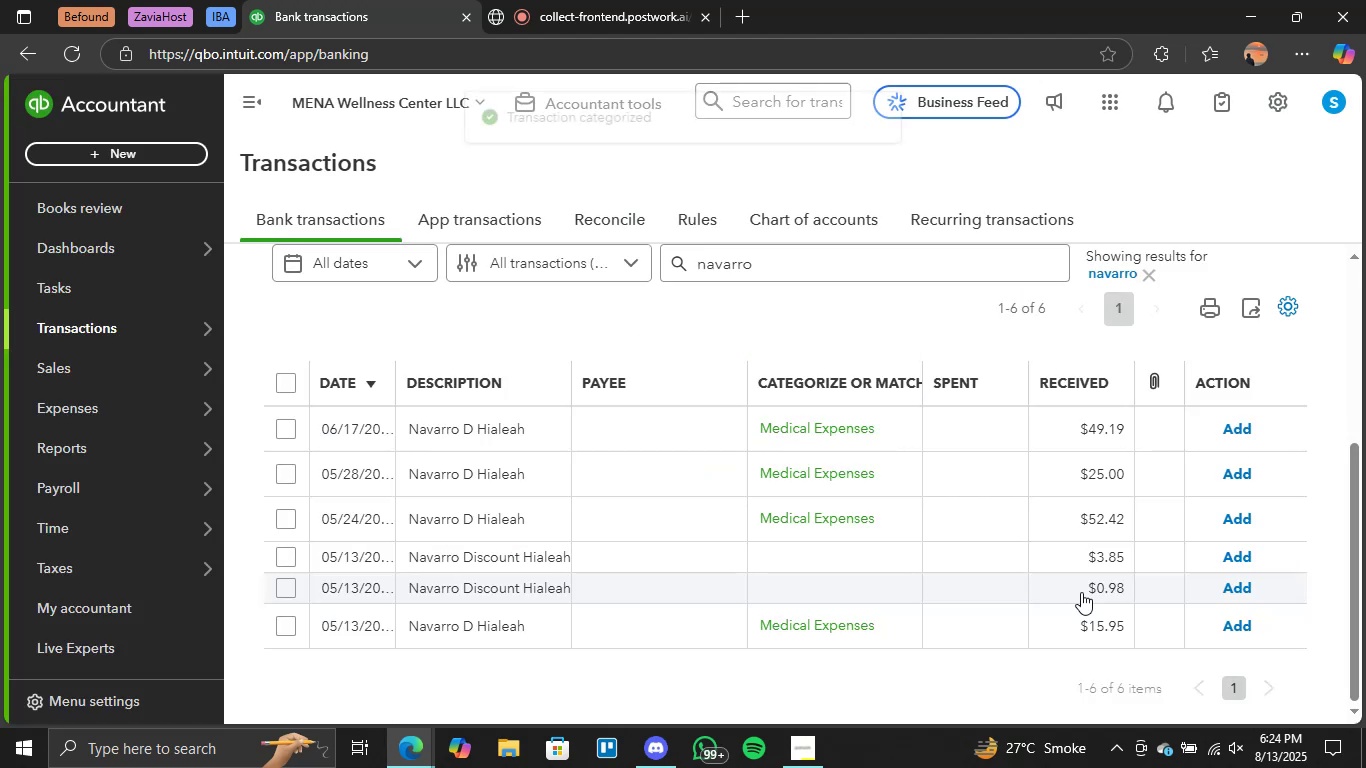 
left_click([827, 481])
 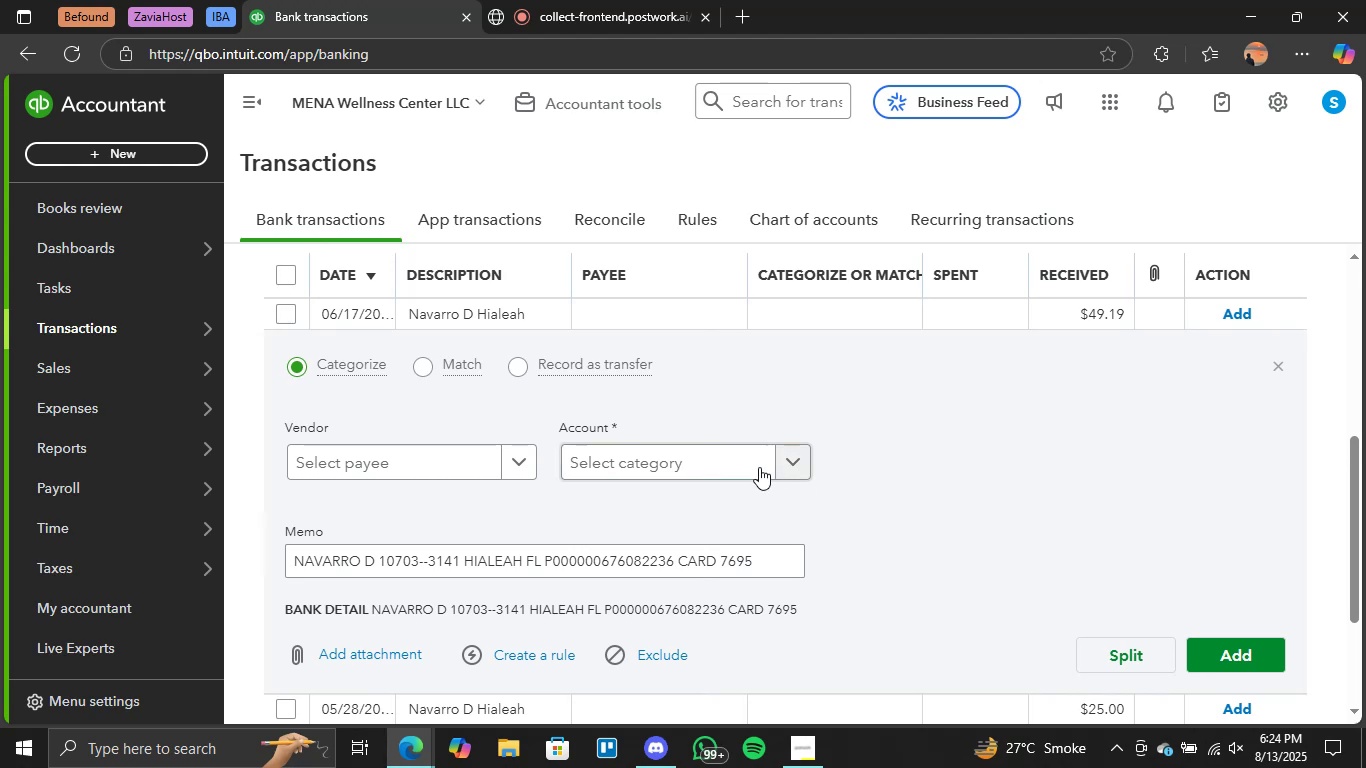 
left_click([780, 459])
 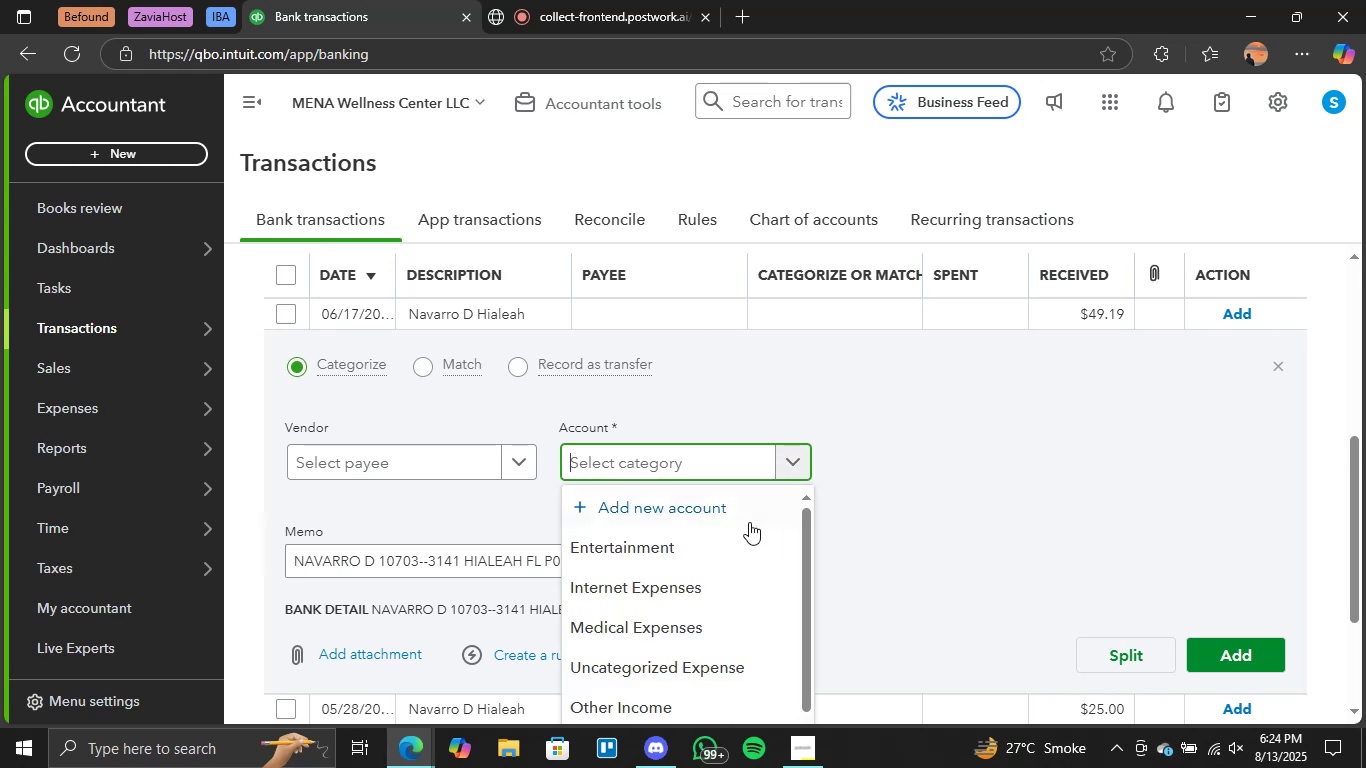 
scroll: coordinate [721, 563], scroll_direction: down, amount: 1.0
 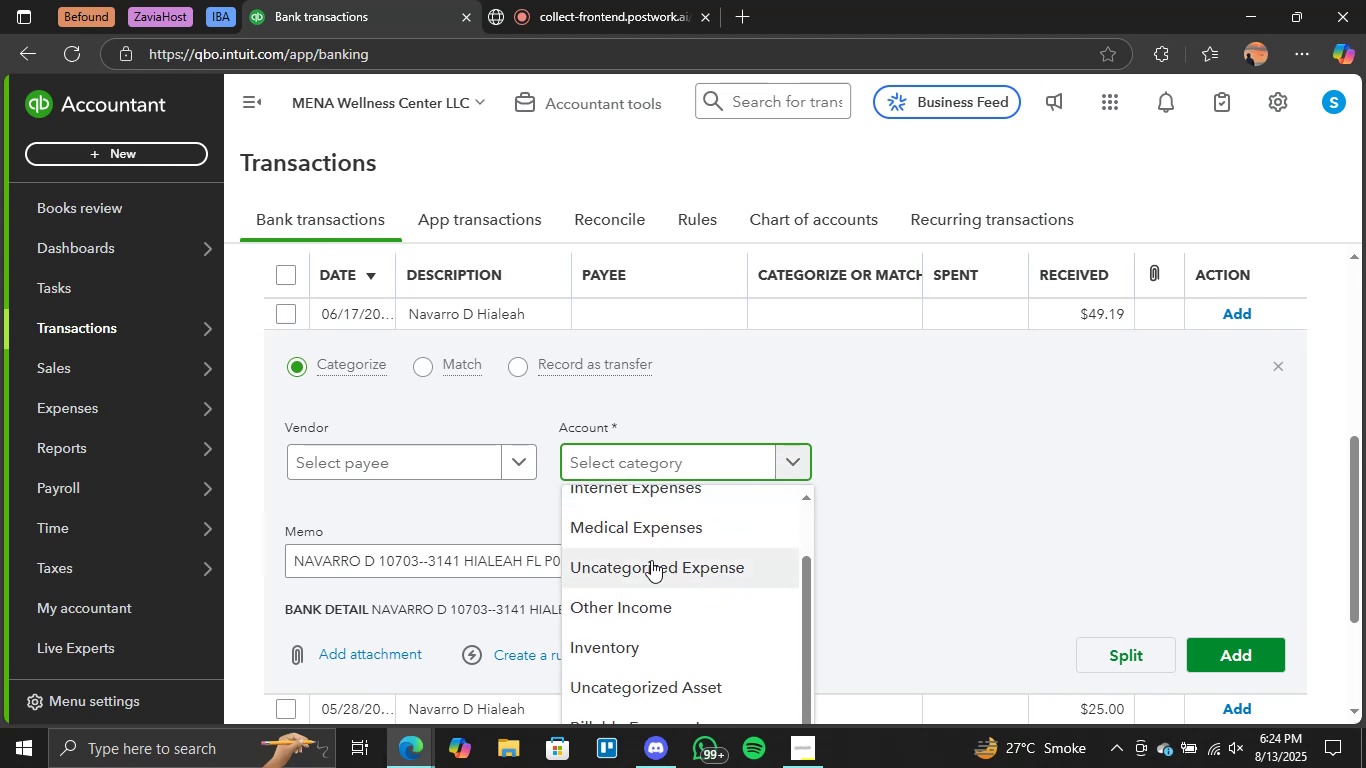 
left_click([652, 520])
 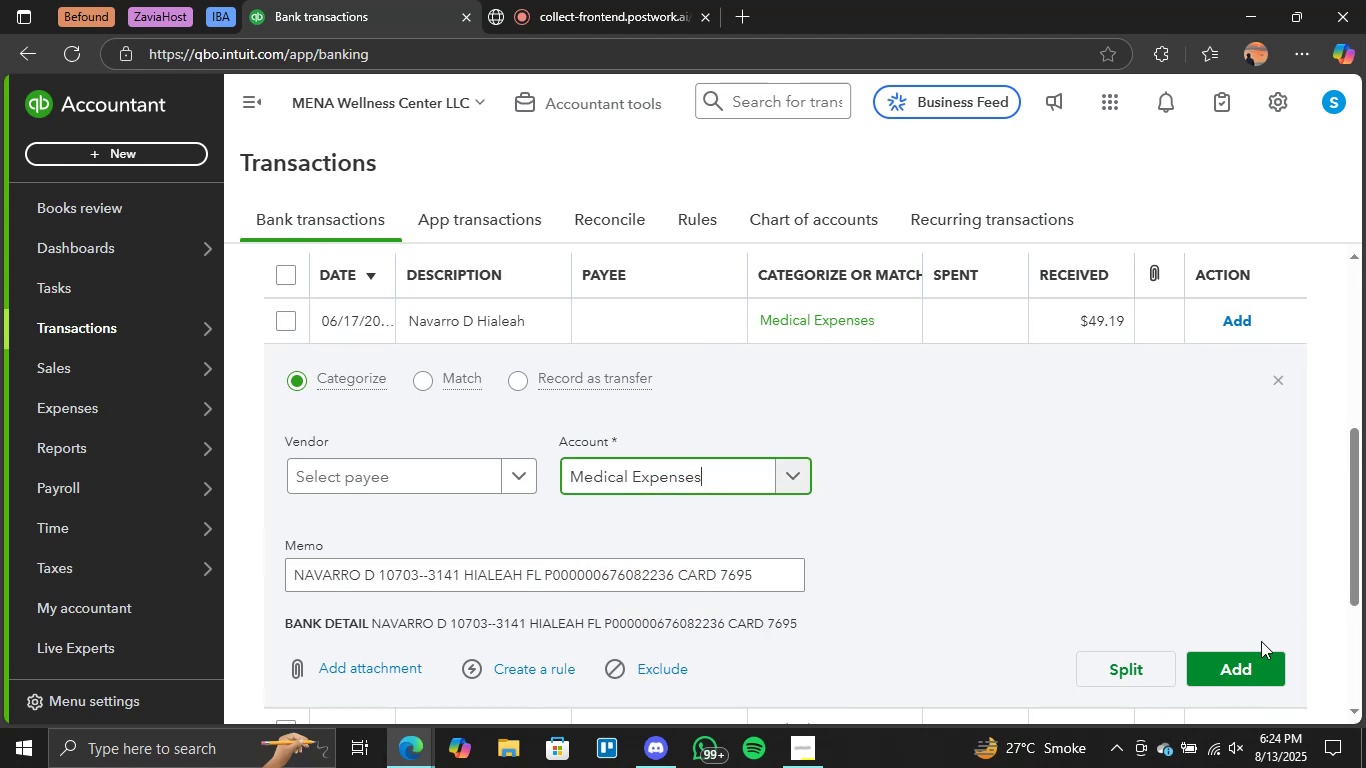 
left_click([1231, 661])
 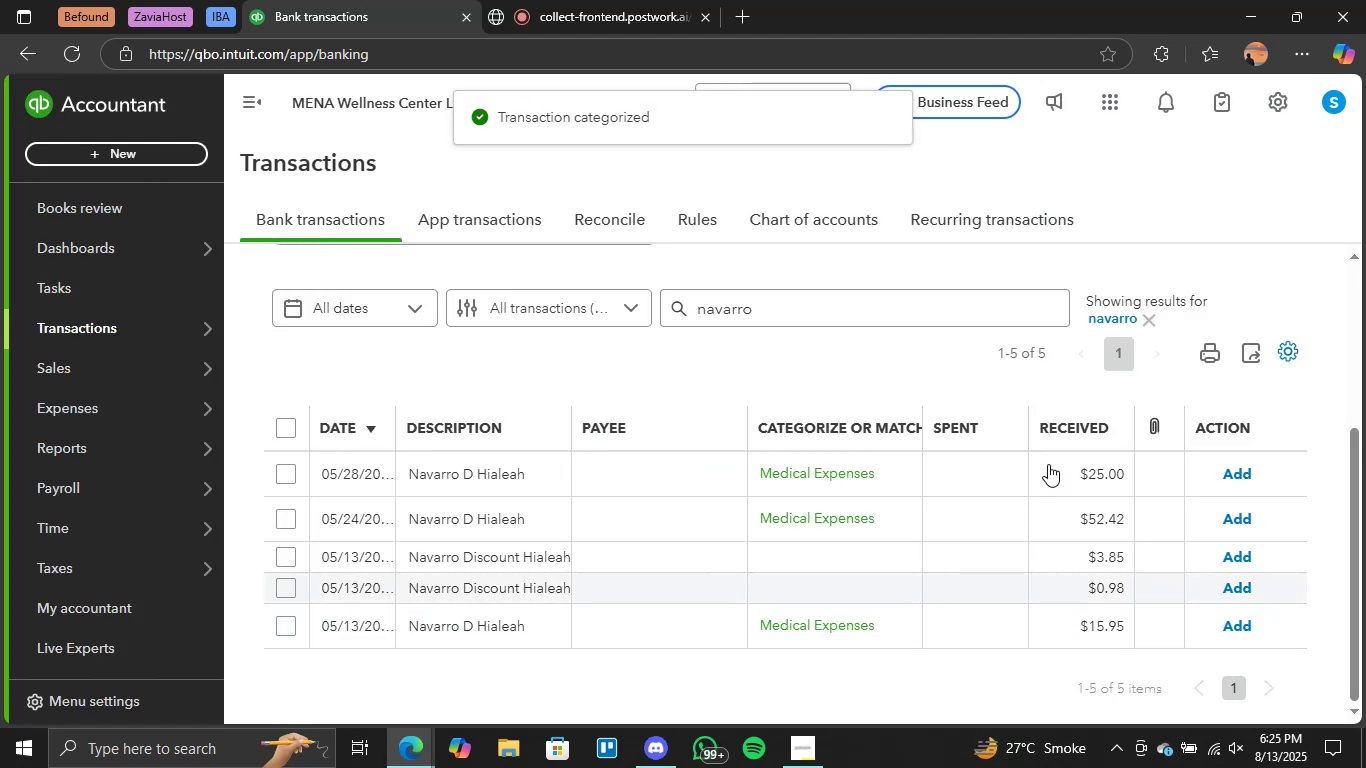 
left_click([832, 553])
 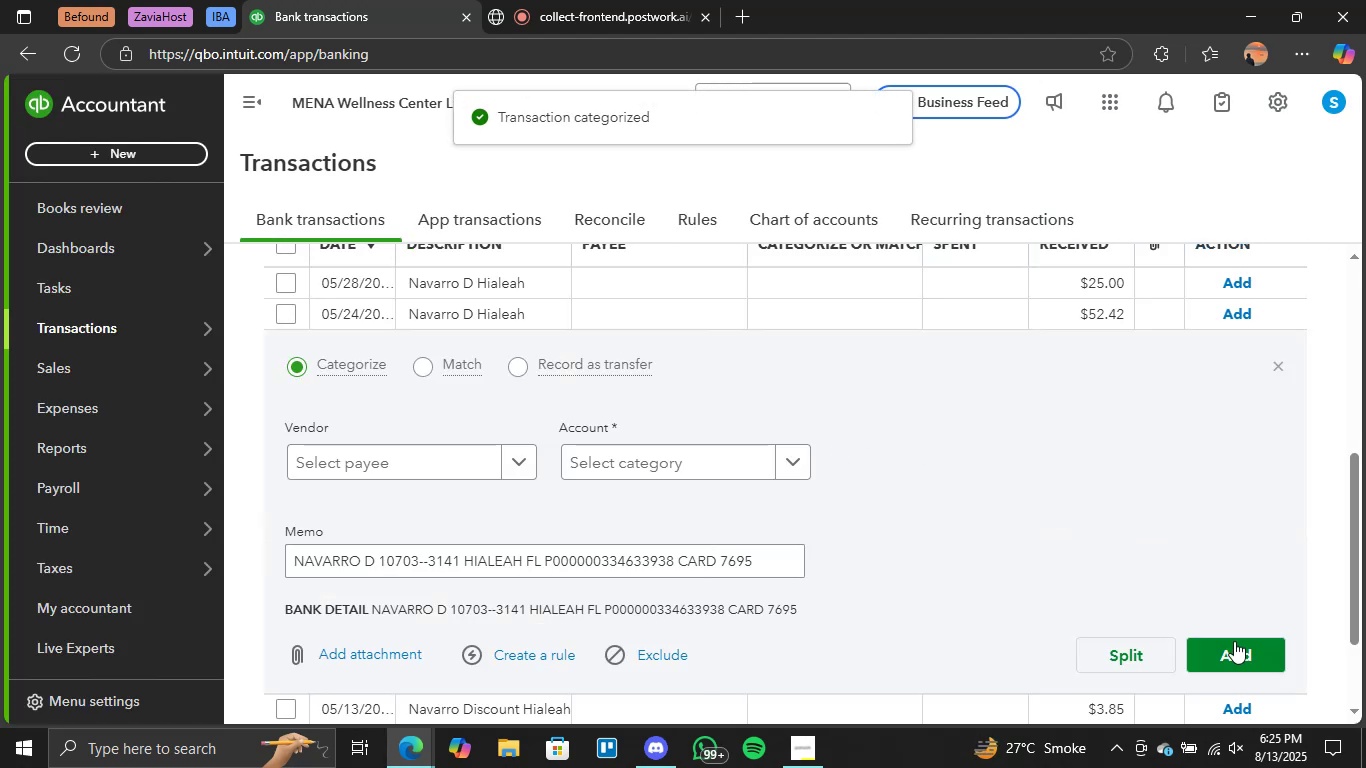 
left_click([774, 461])
 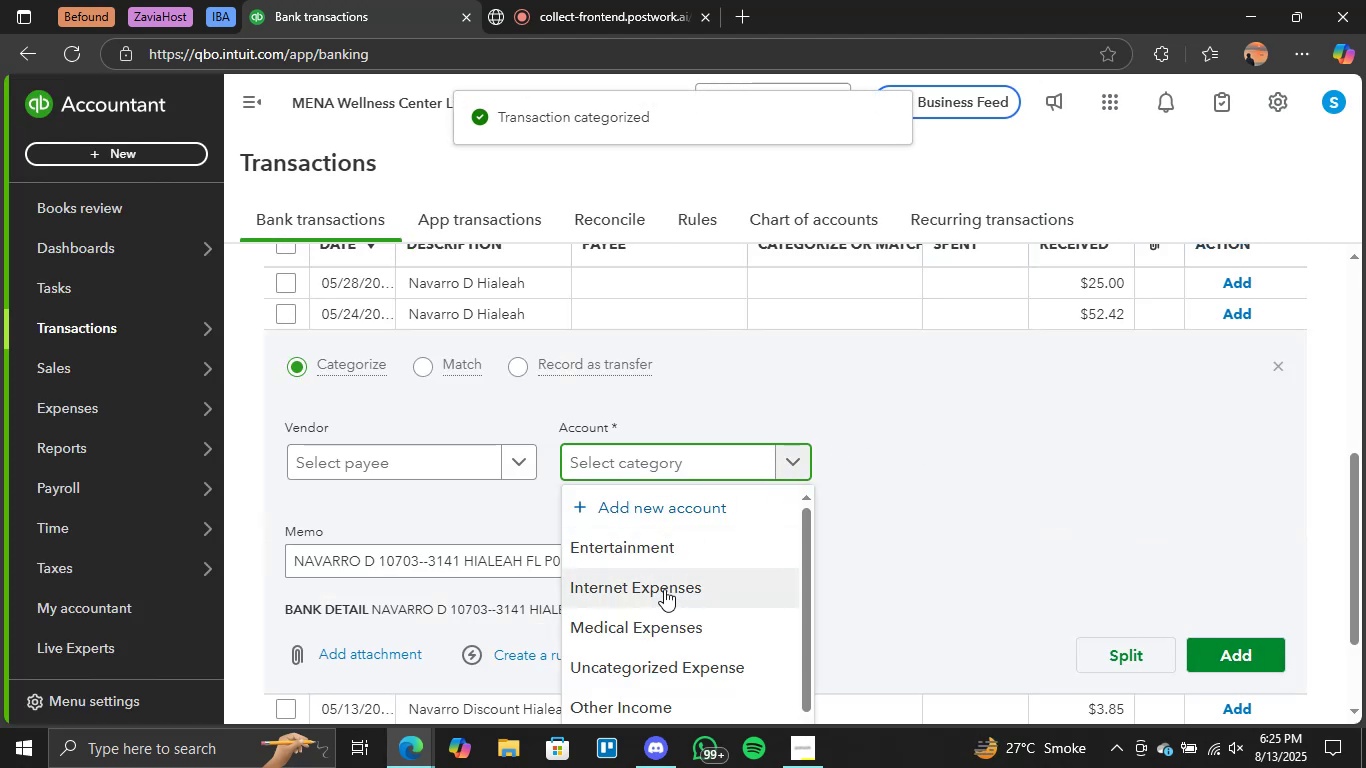 
left_click([668, 627])
 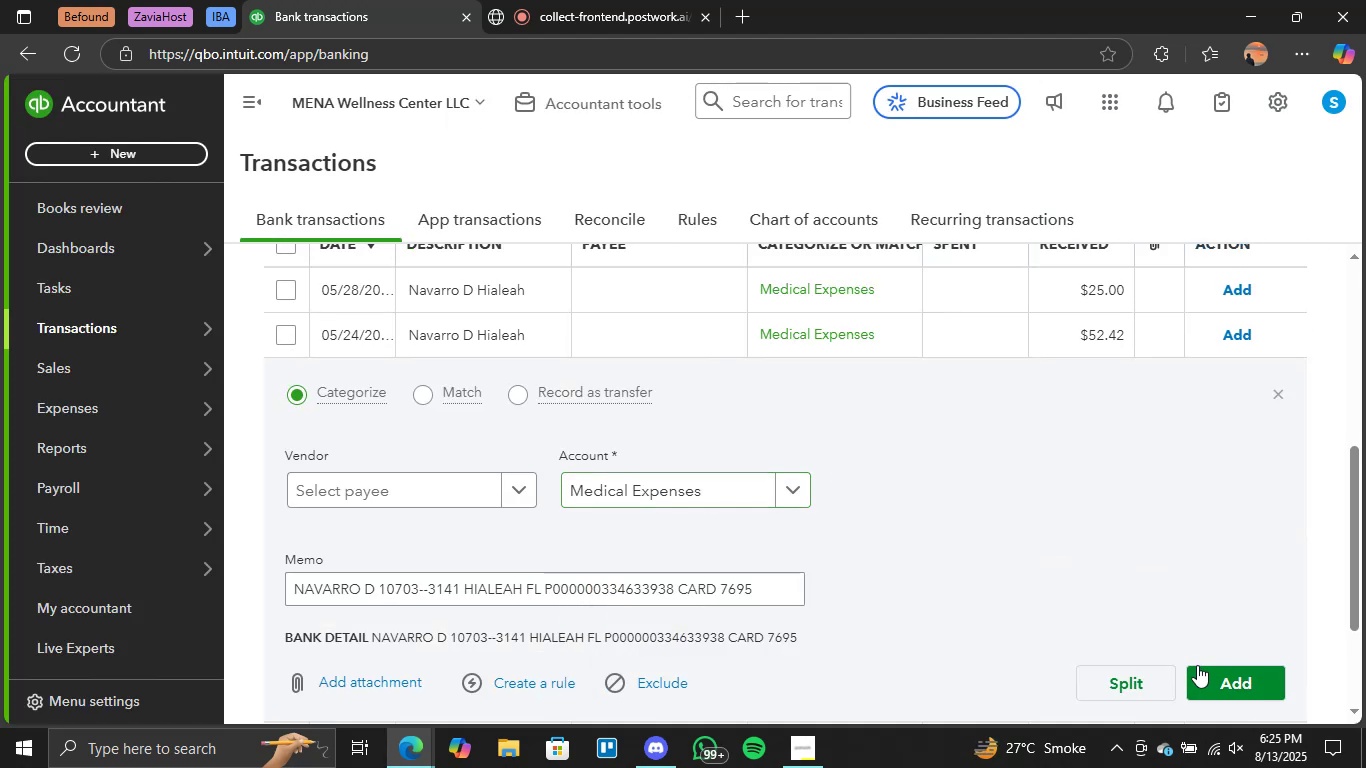 
double_click([1202, 671])
 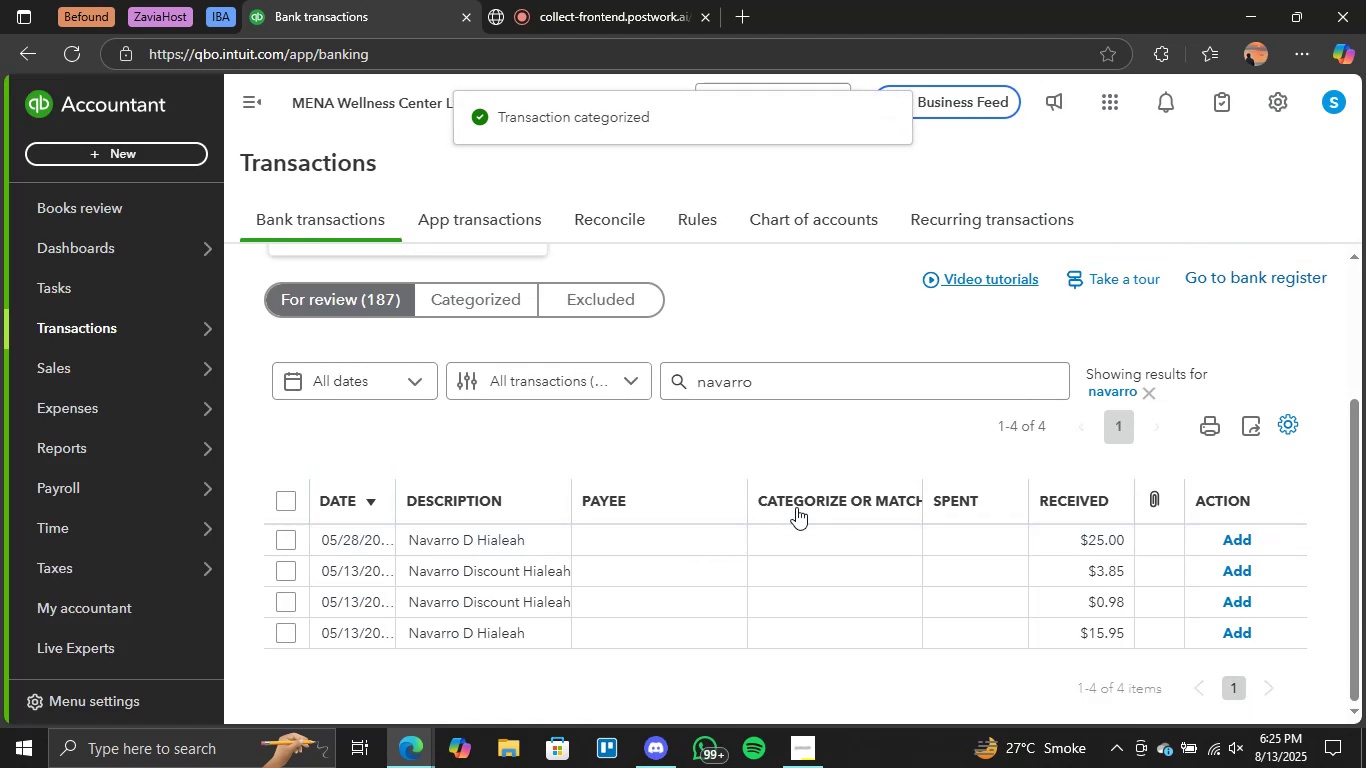 
left_click([818, 542])
 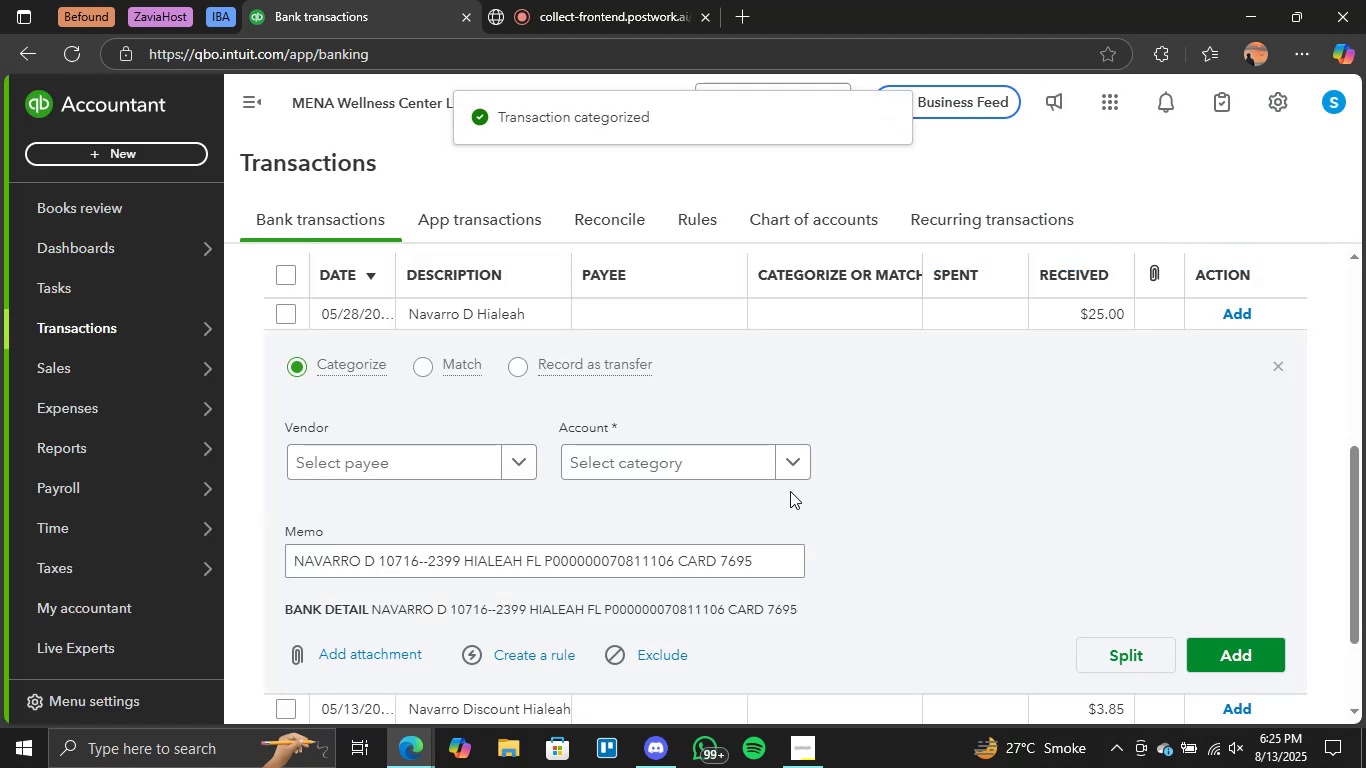 
left_click([795, 464])
 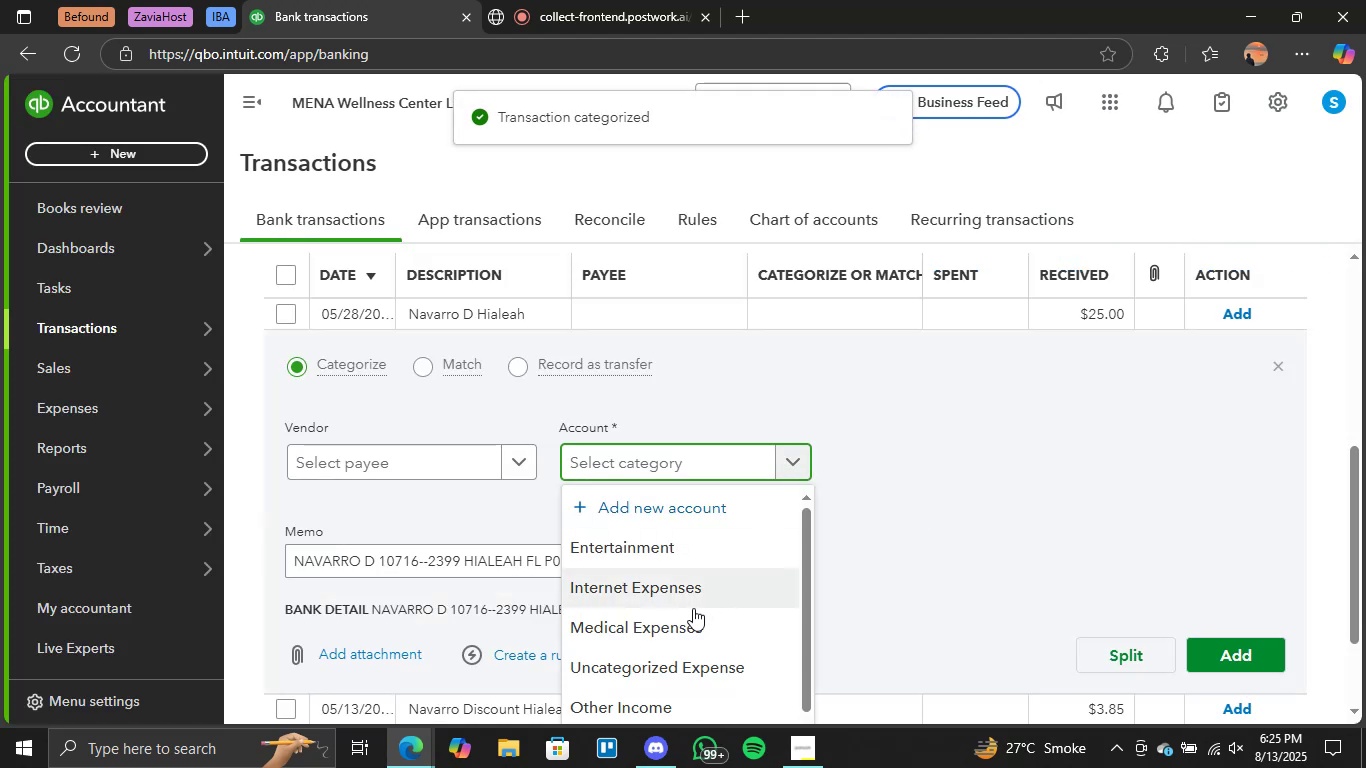 
left_click([679, 622])
 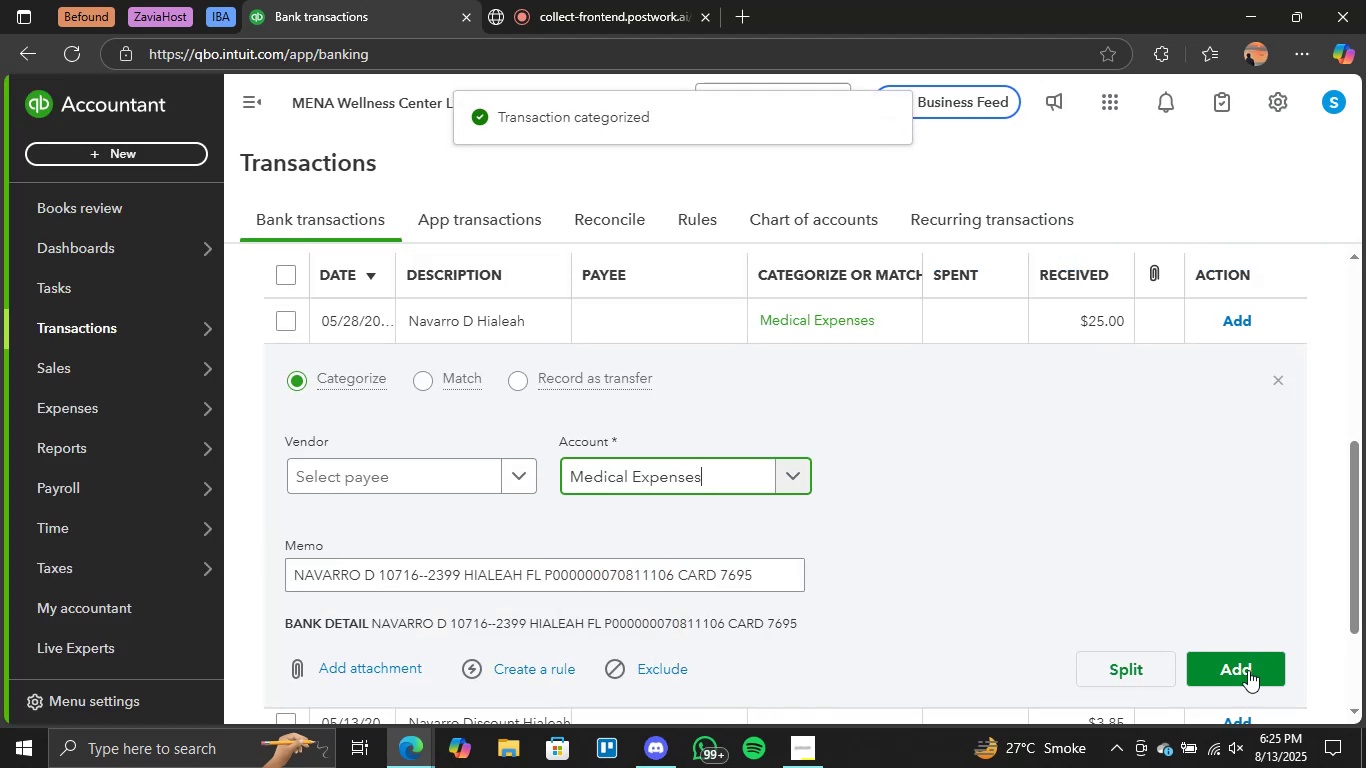 
left_click([1248, 671])
 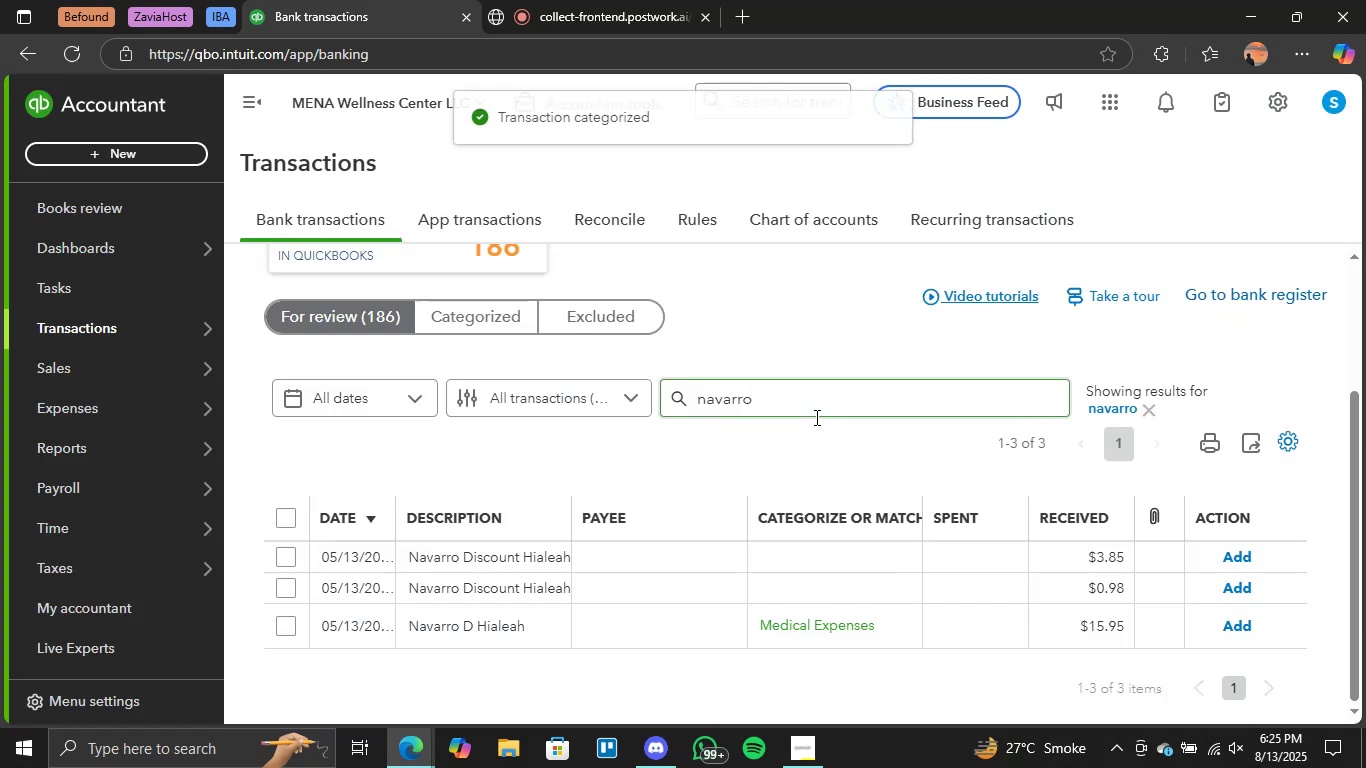 
left_click([855, 543])
 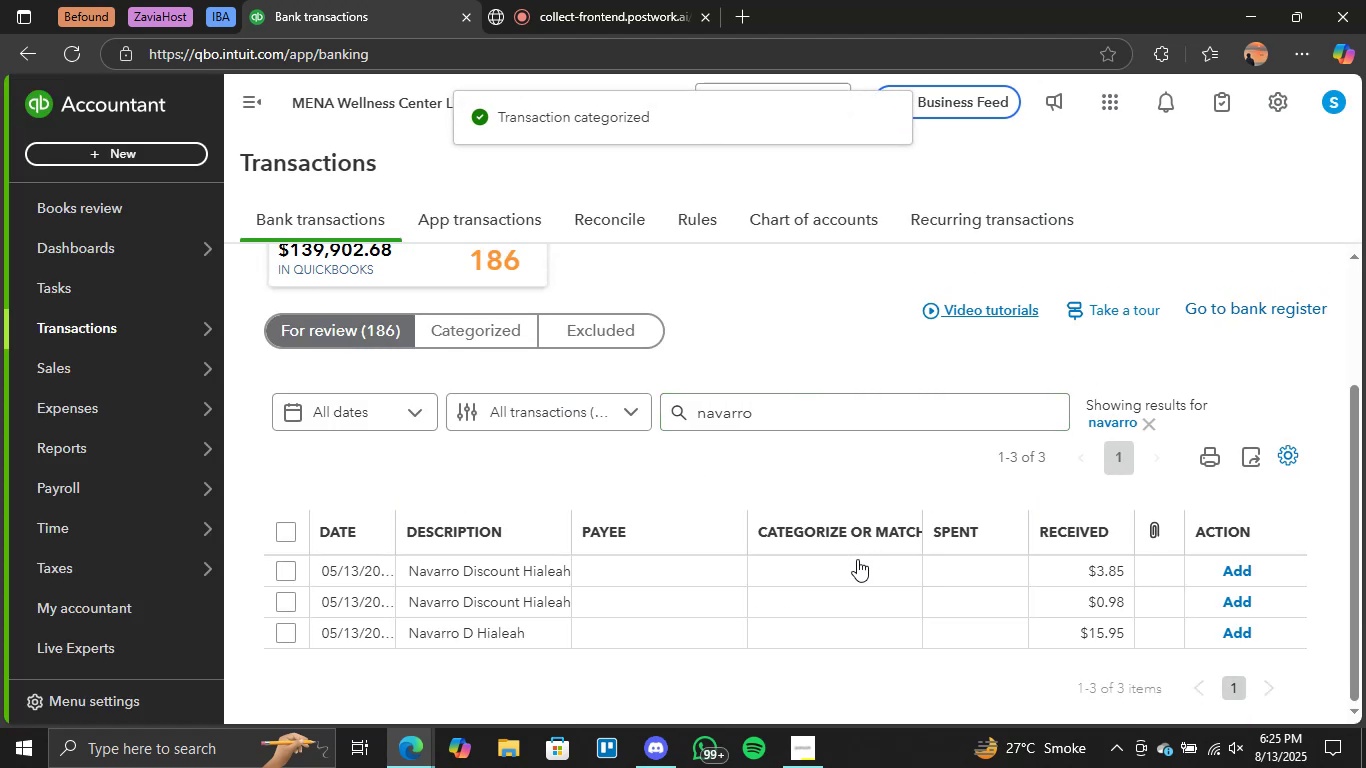 
left_click([858, 562])
 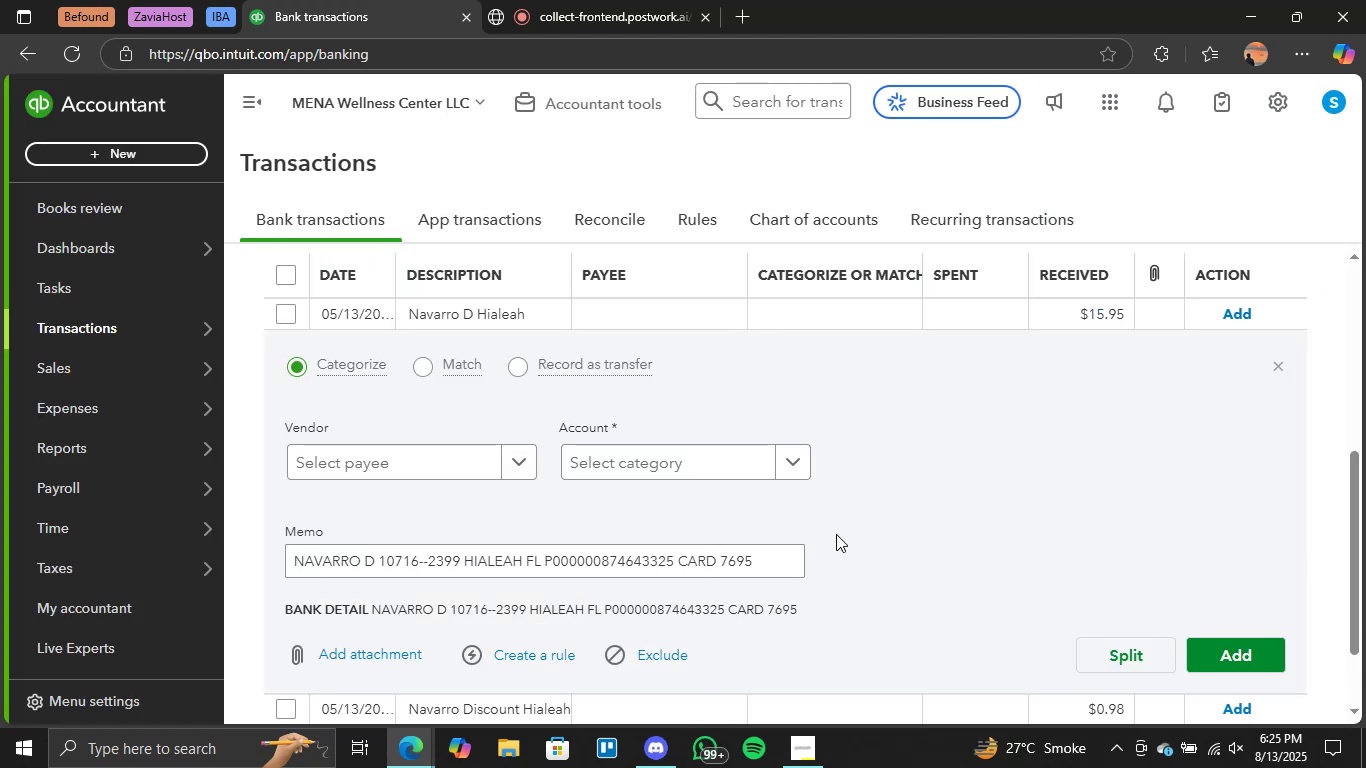 
left_click([788, 449])
 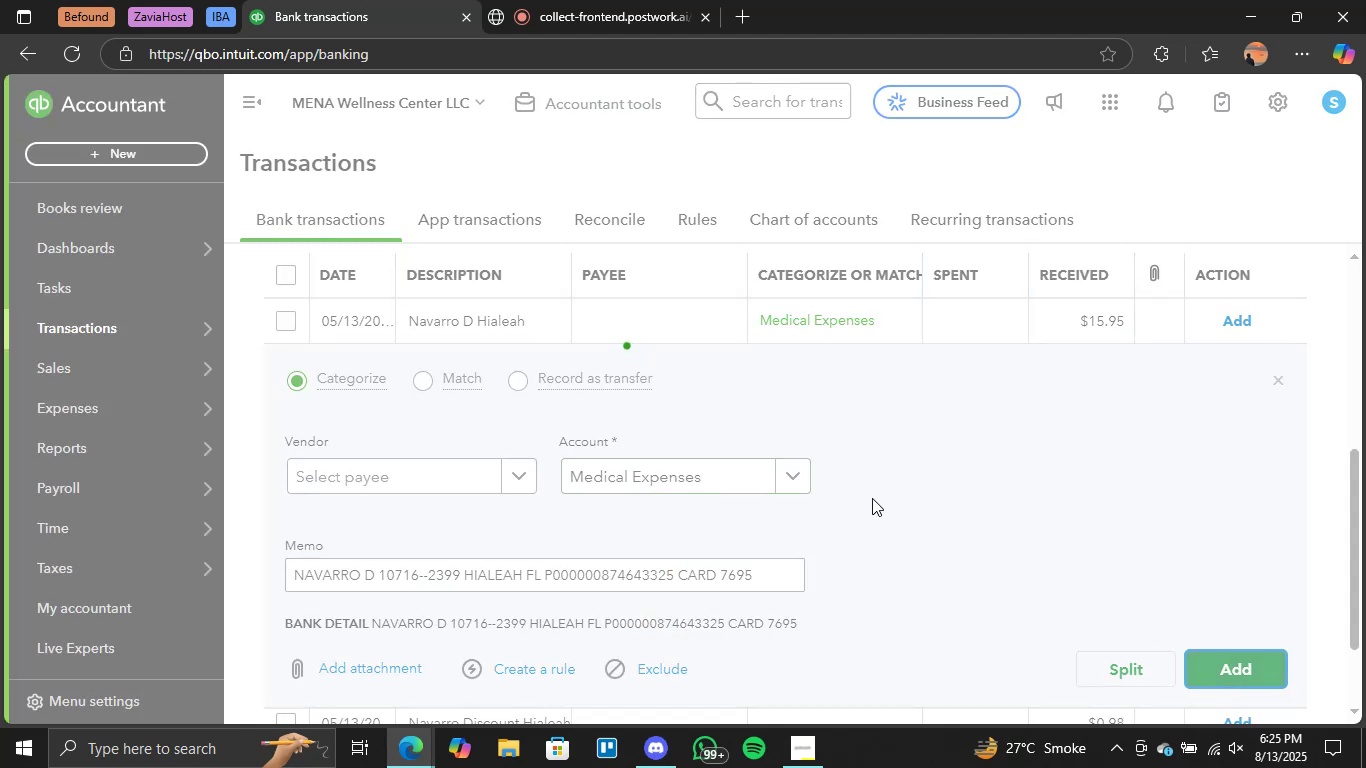 
left_click([862, 601])
 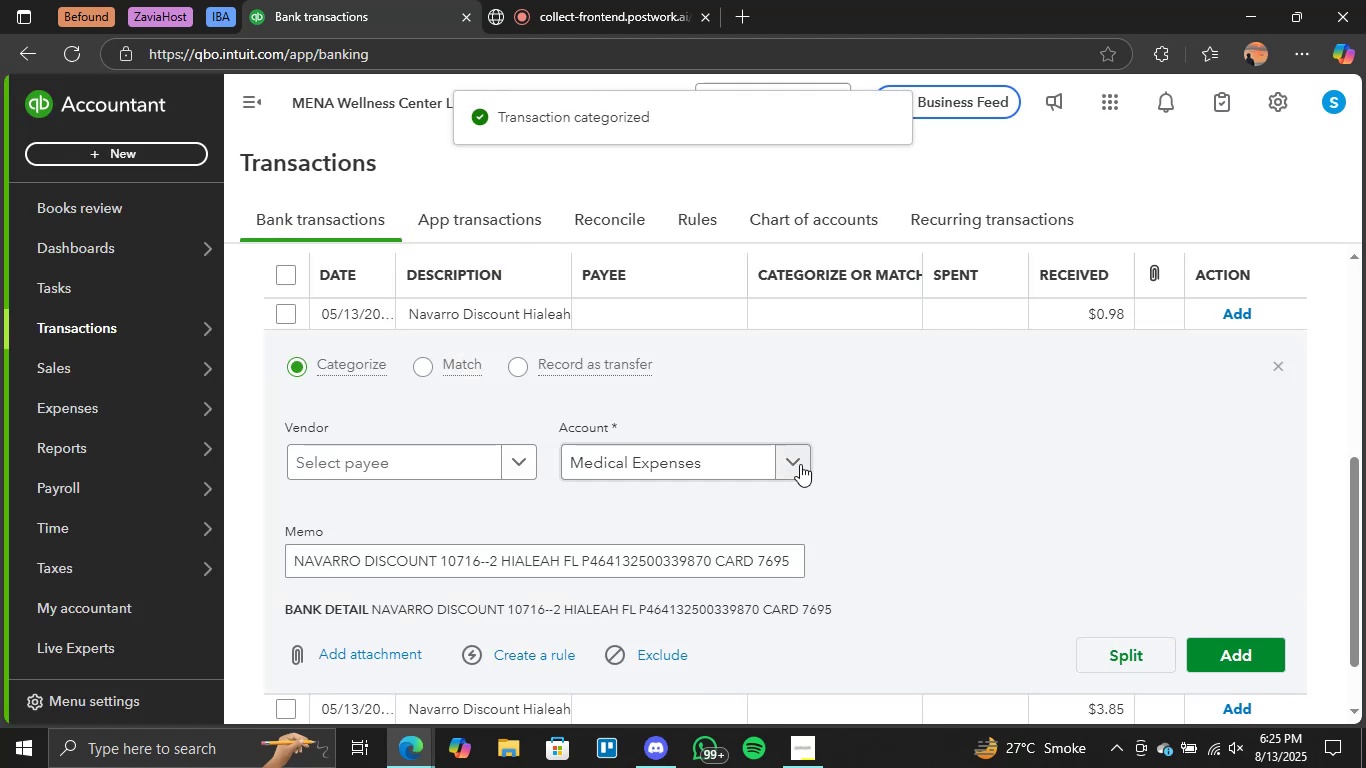 
left_click([800, 435])
 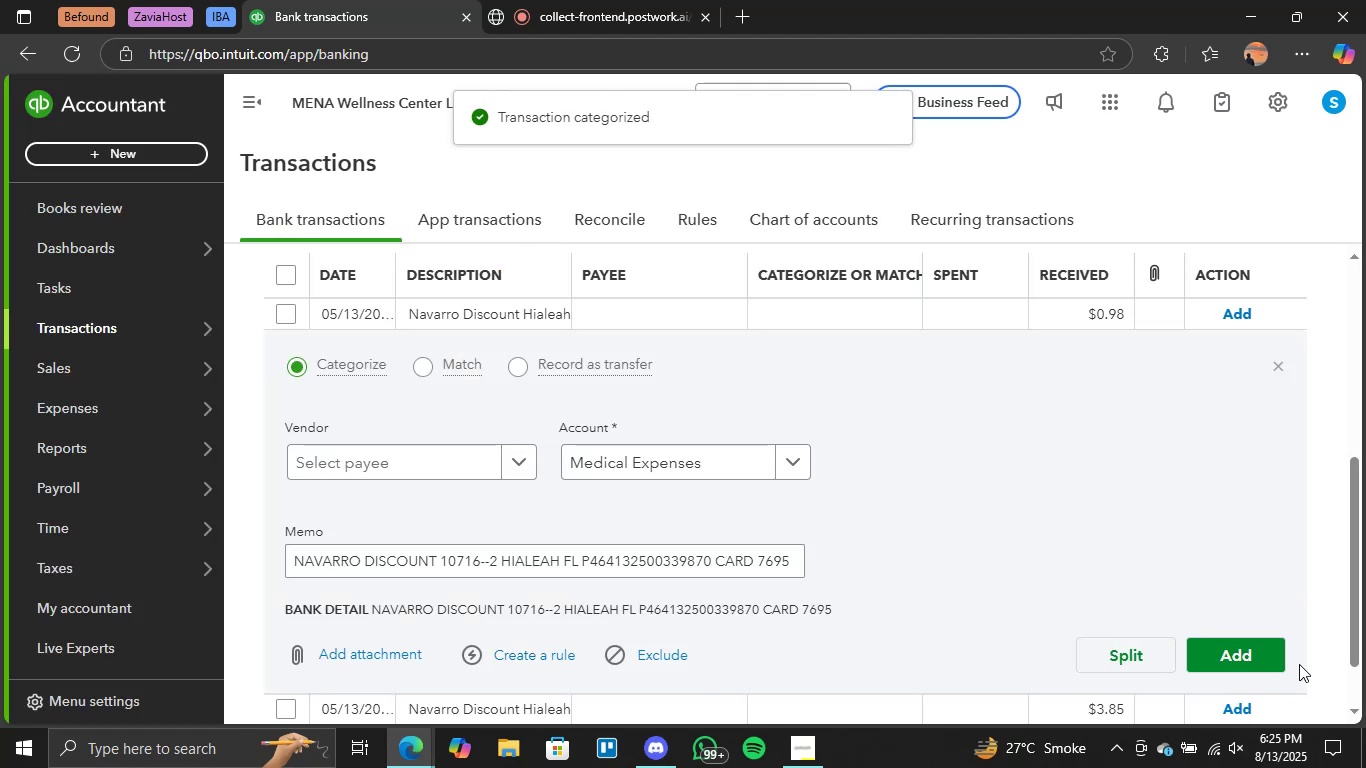 
left_click([1286, 664])
 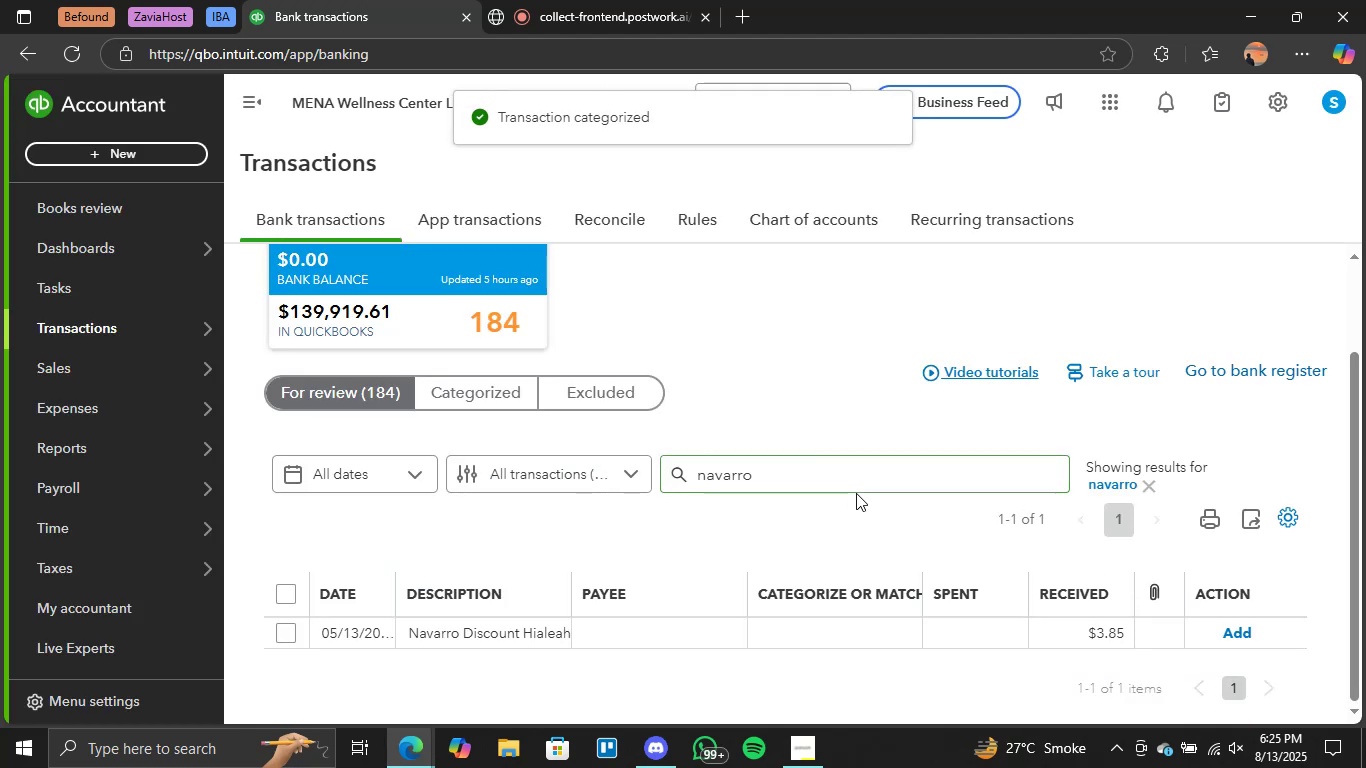 
left_click([867, 629])
 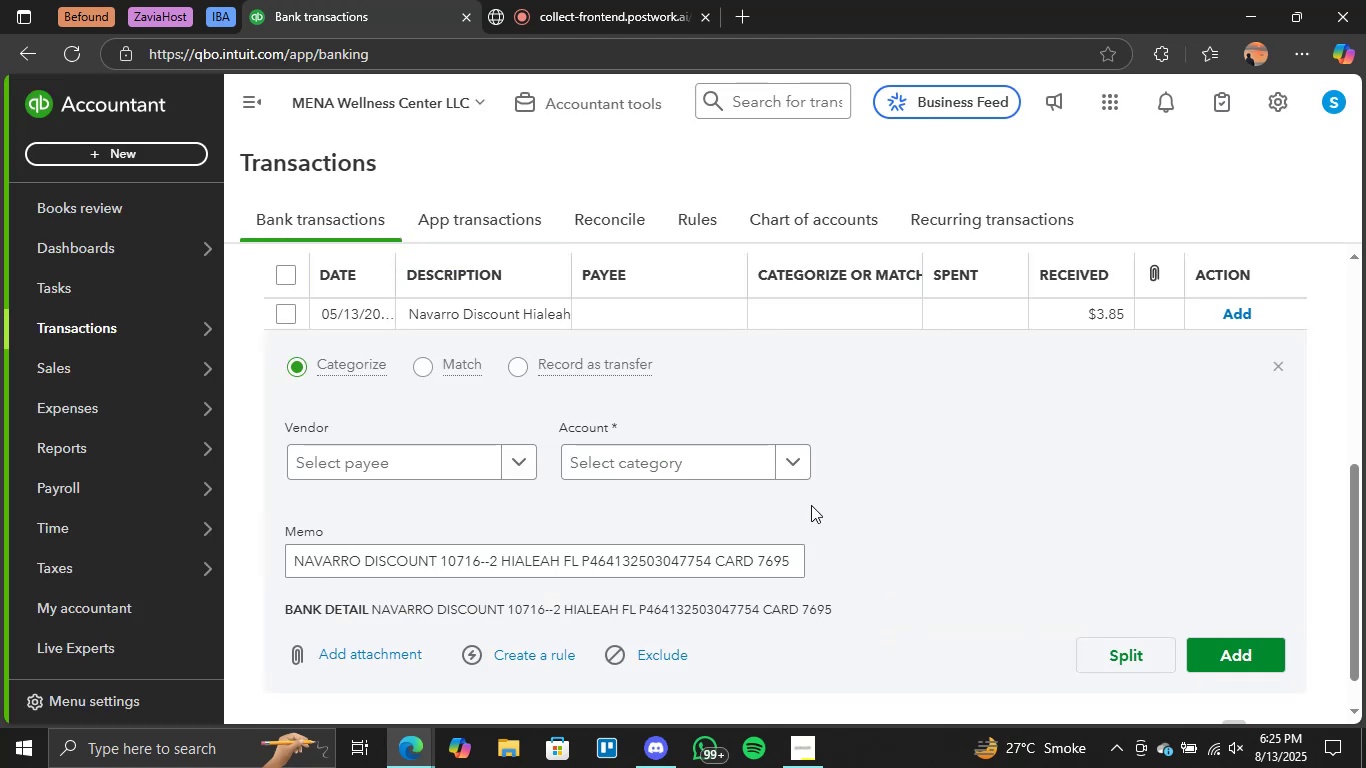 
left_click([794, 469])
 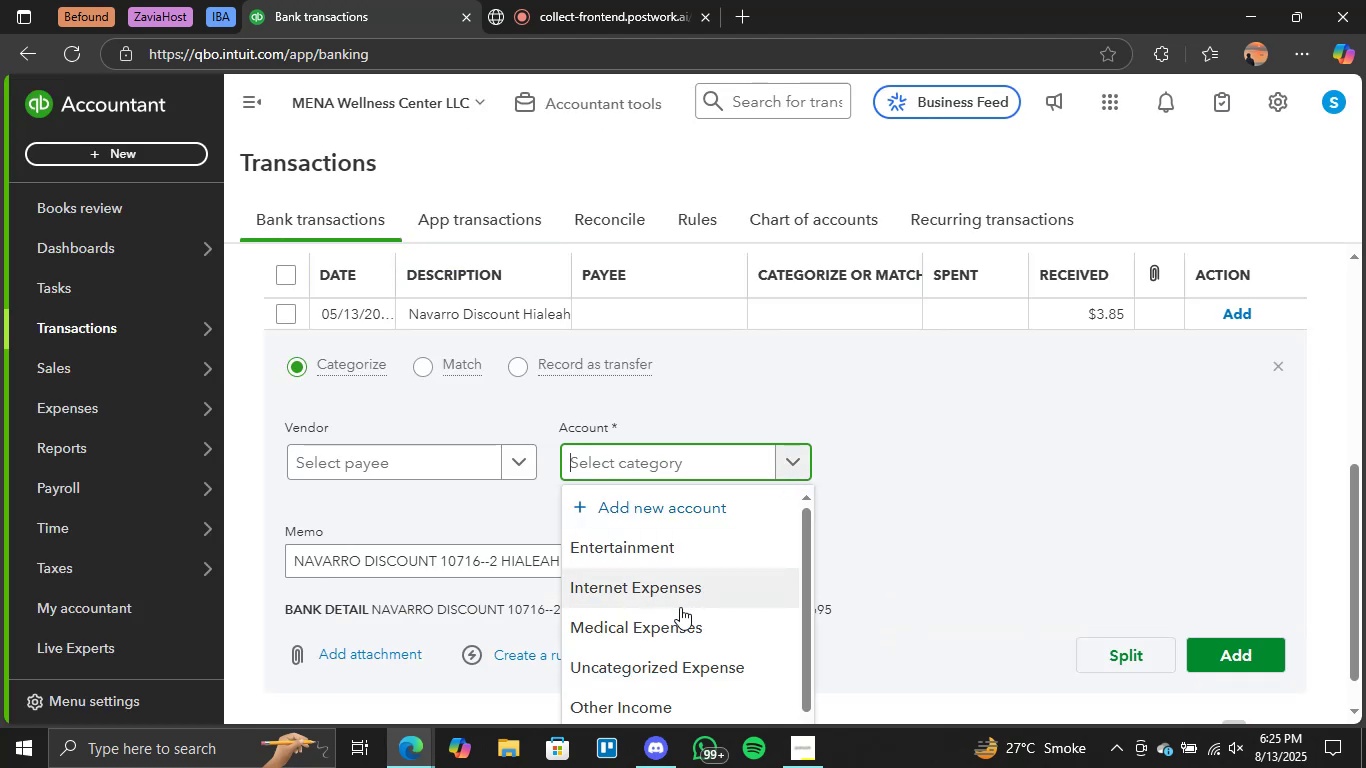 
left_click([674, 619])
 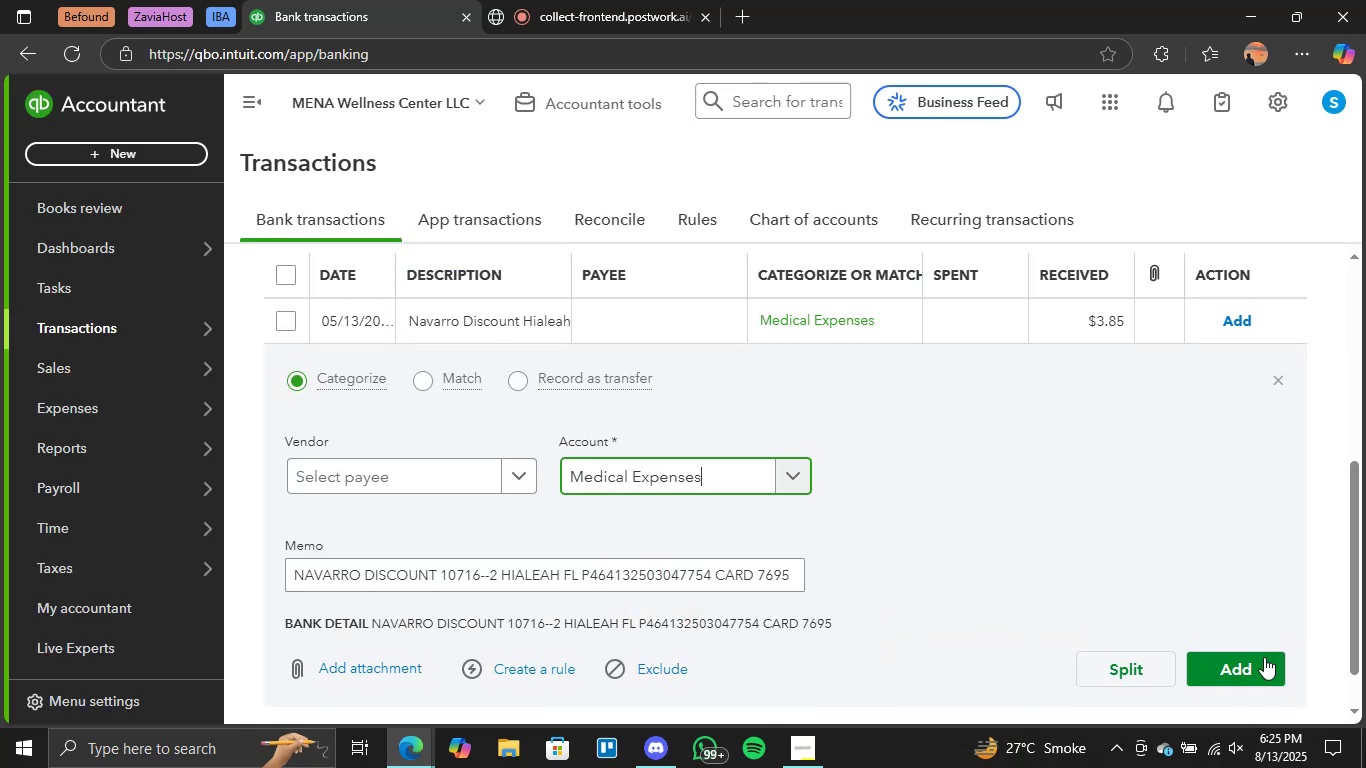 
left_click([1261, 667])
 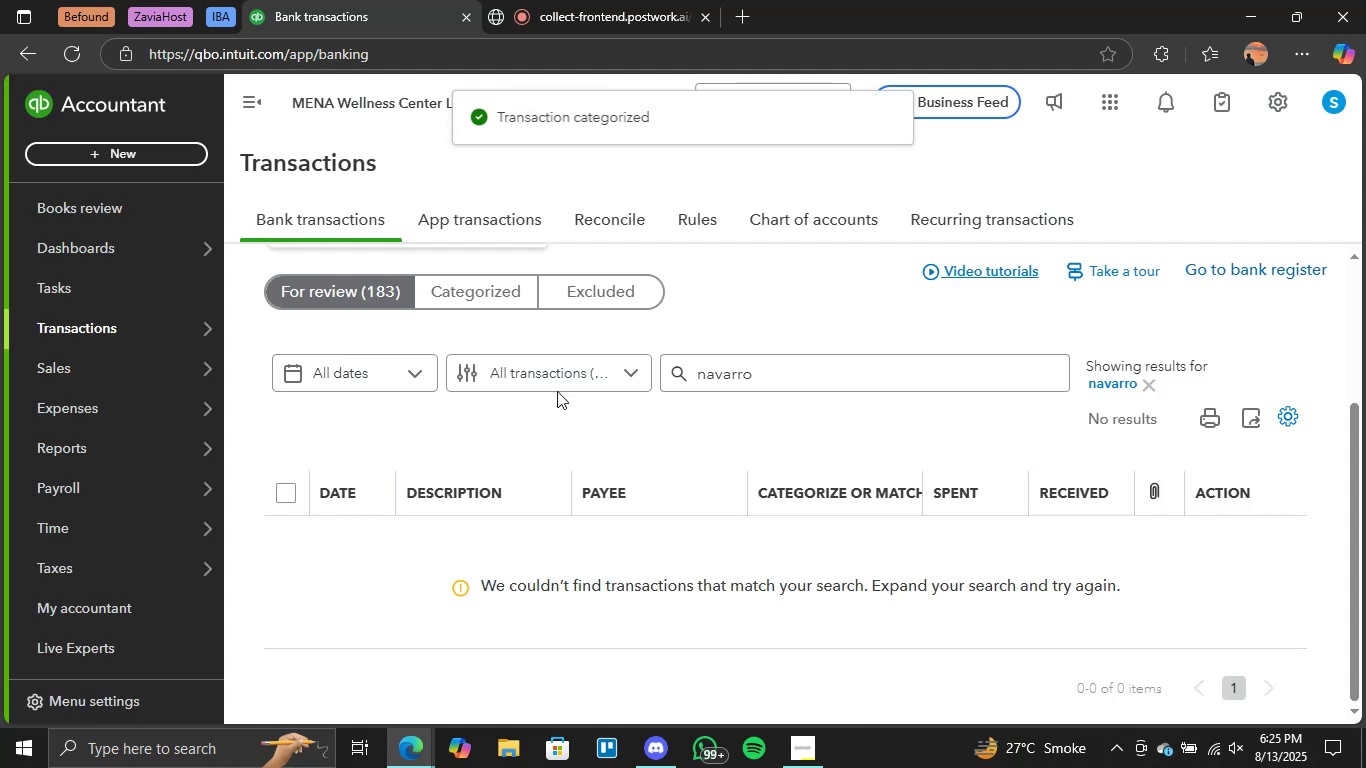 
left_click([364, 289])
 